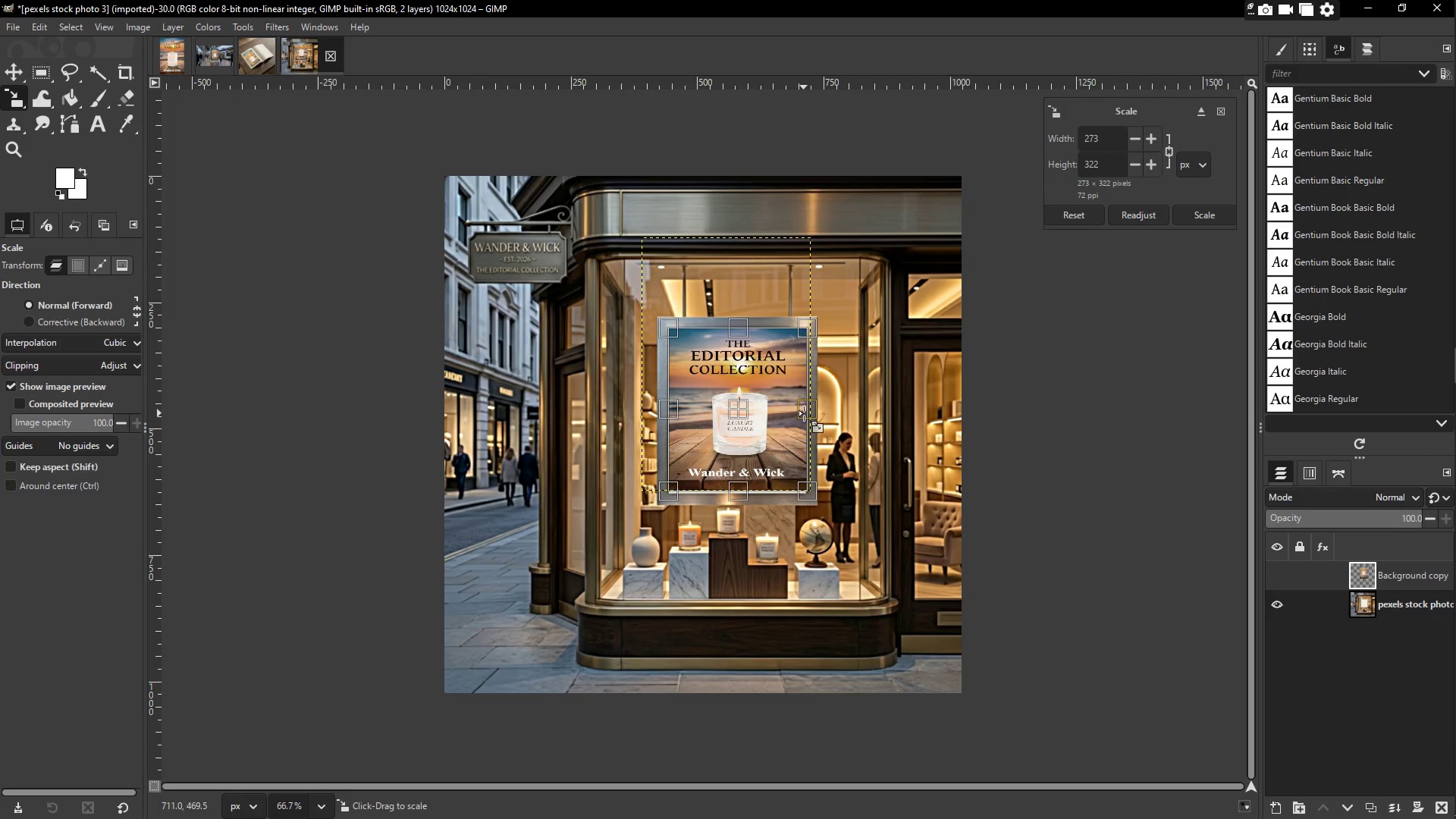 
key(Shift+ShiftLeft)
 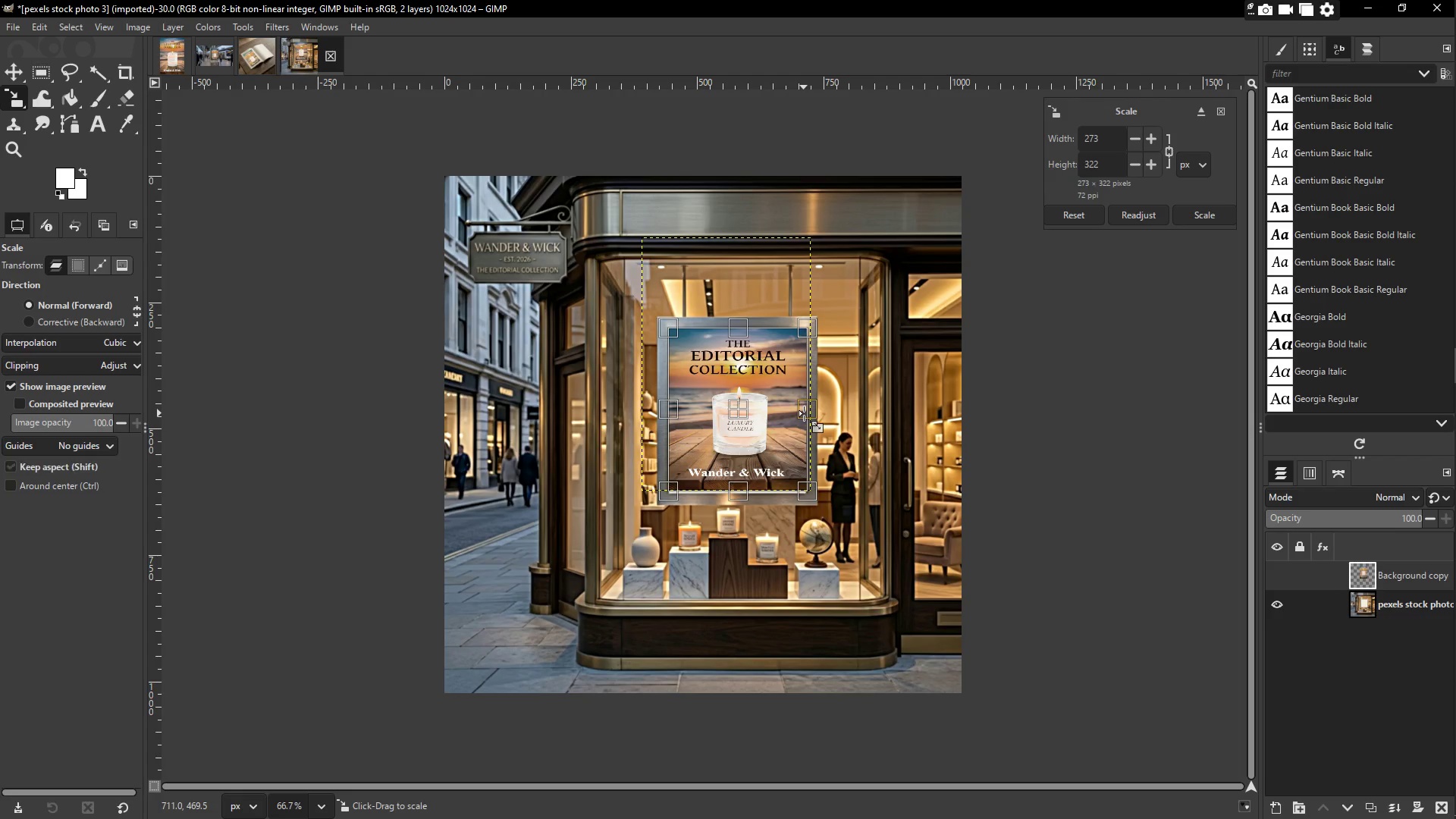 
key(Shift+ShiftLeft)
 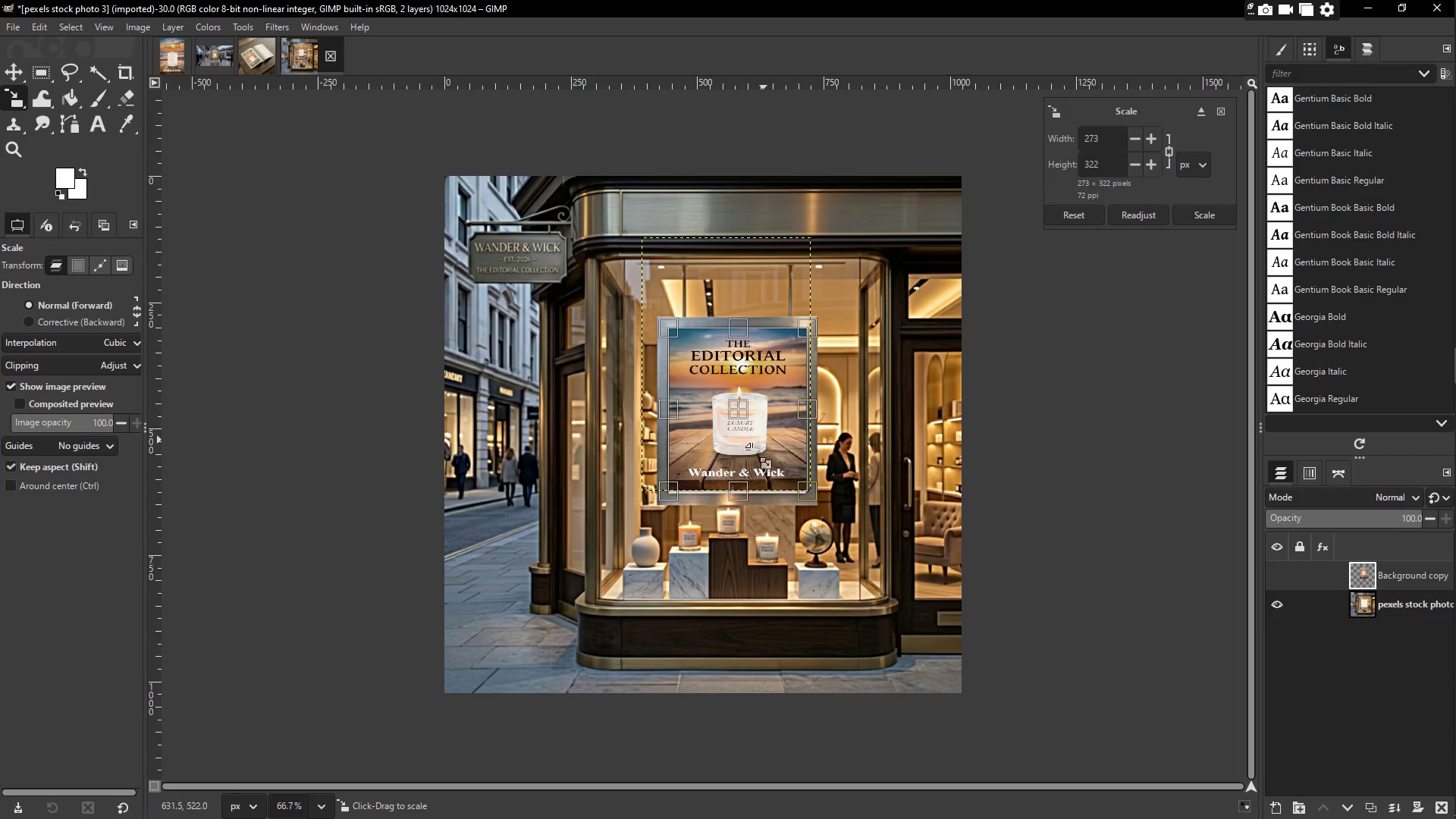 
hold_key(key=ShiftLeft, duration=1.5)
left_click_drag(start_coordinate=[742, 494], to_coordinate=[742, 500])
 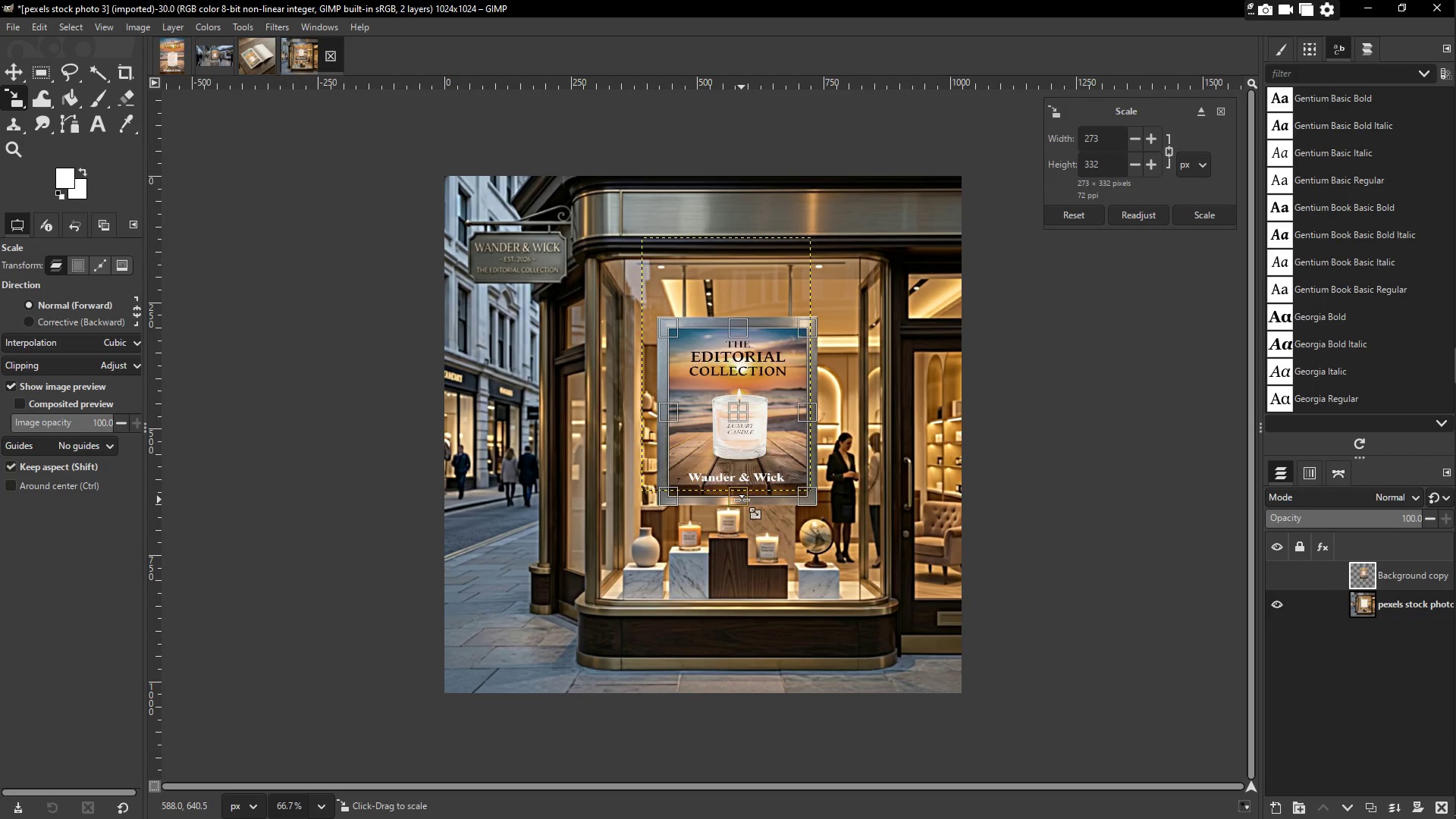 
hold_key(key=ShiftLeft, duration=0.84)
 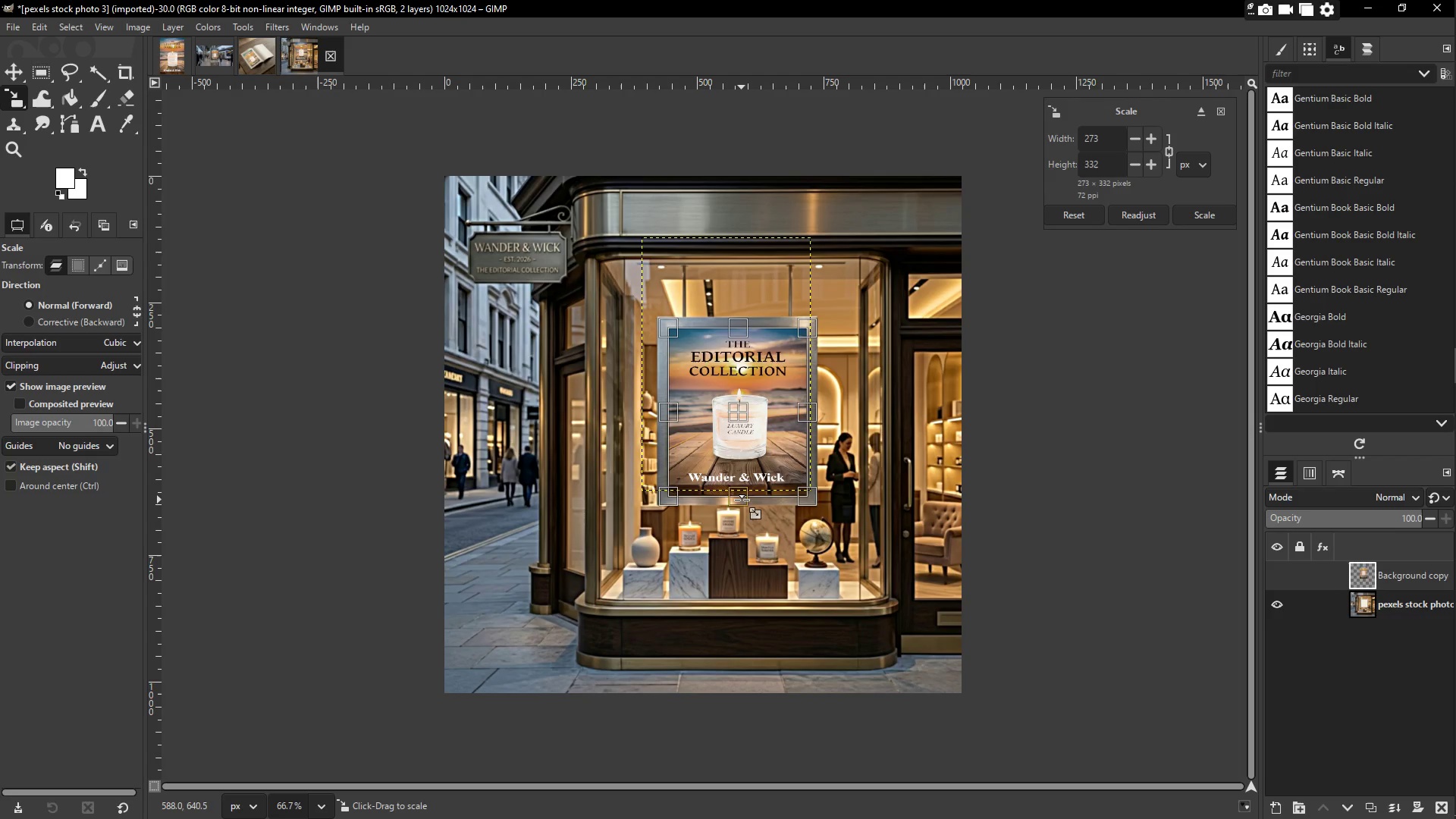 
key(Enter)
 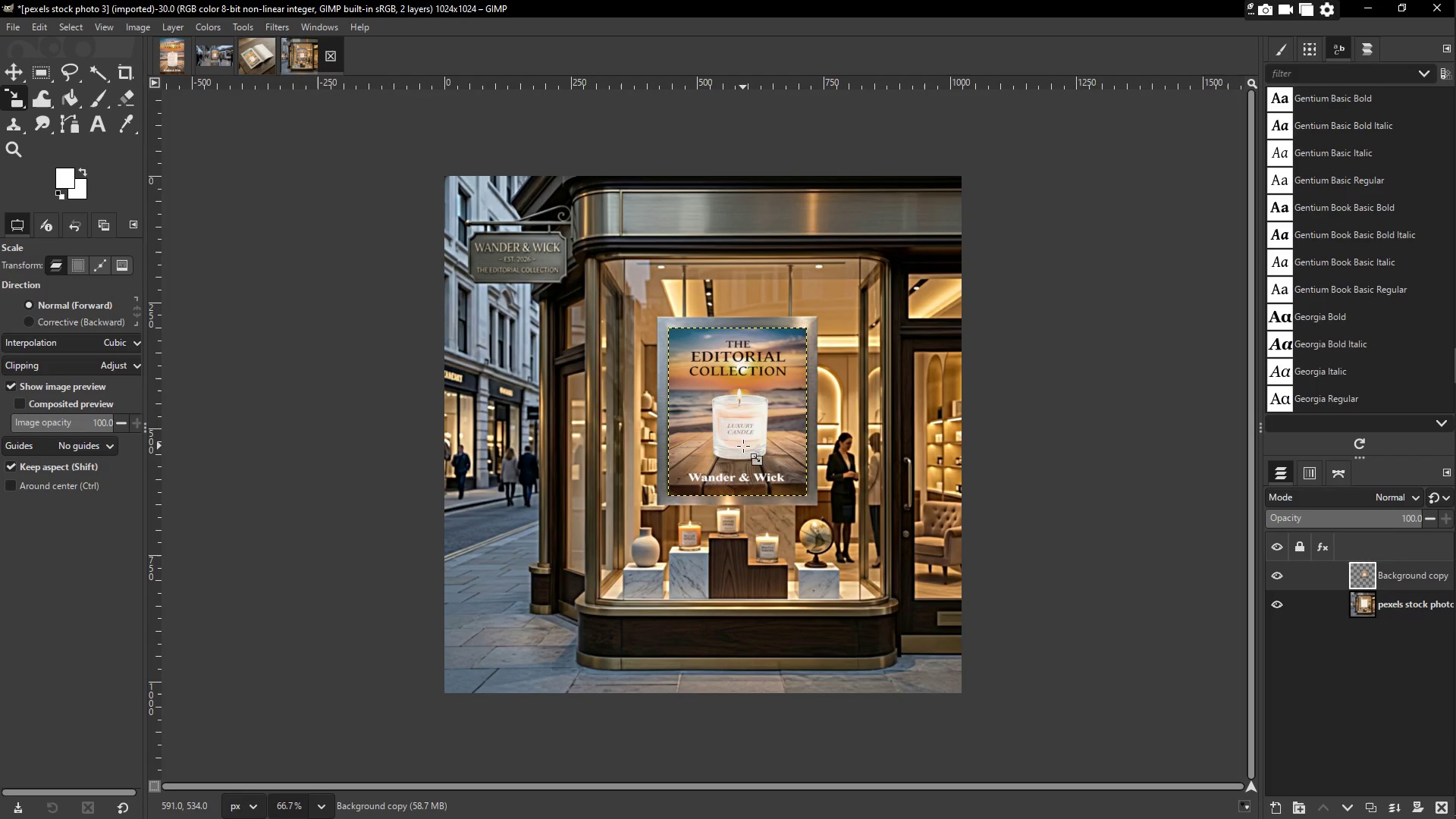 
key(Z)
 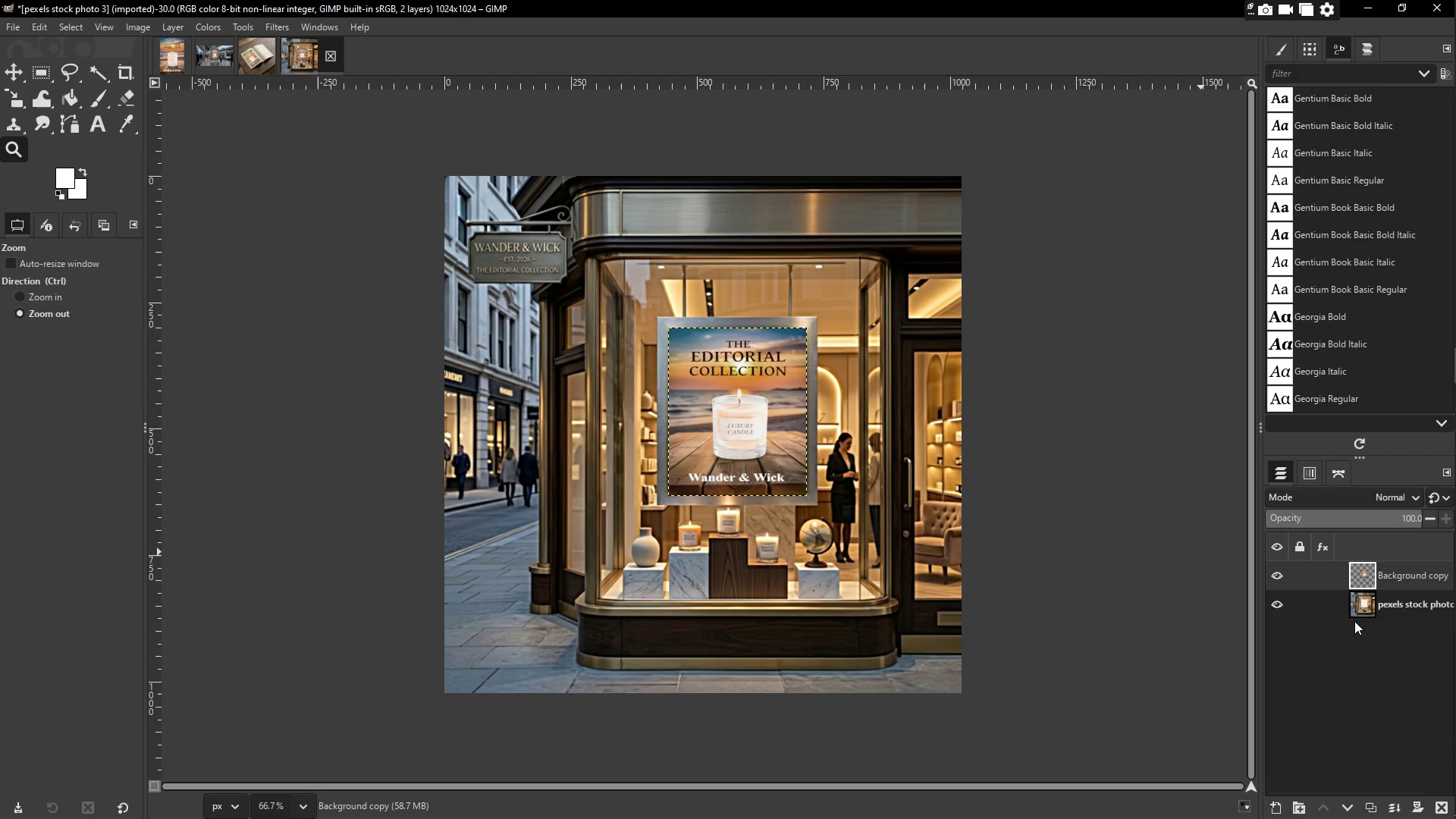 
left_click([1391, 601])
 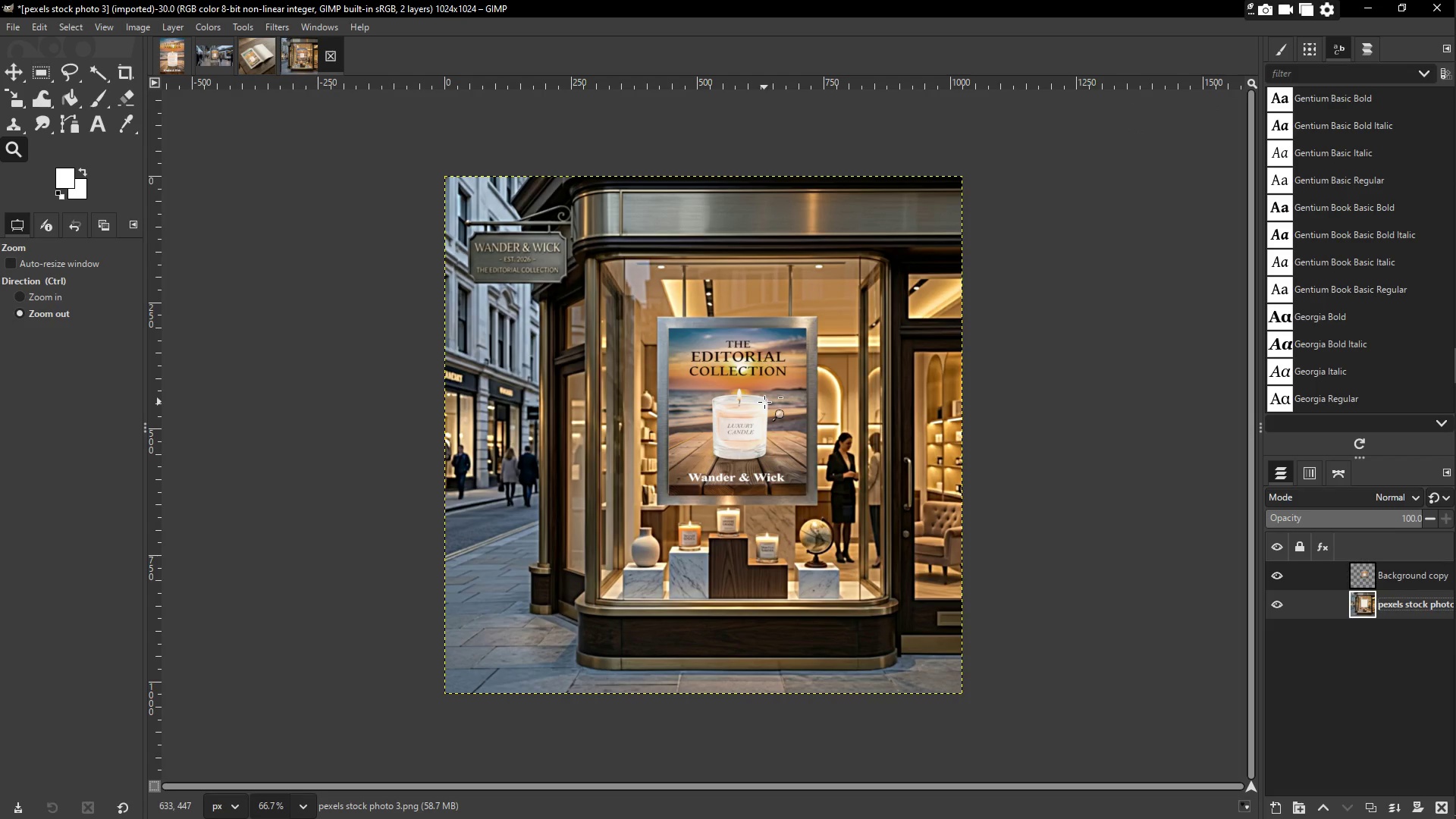 
wait(5.53)
 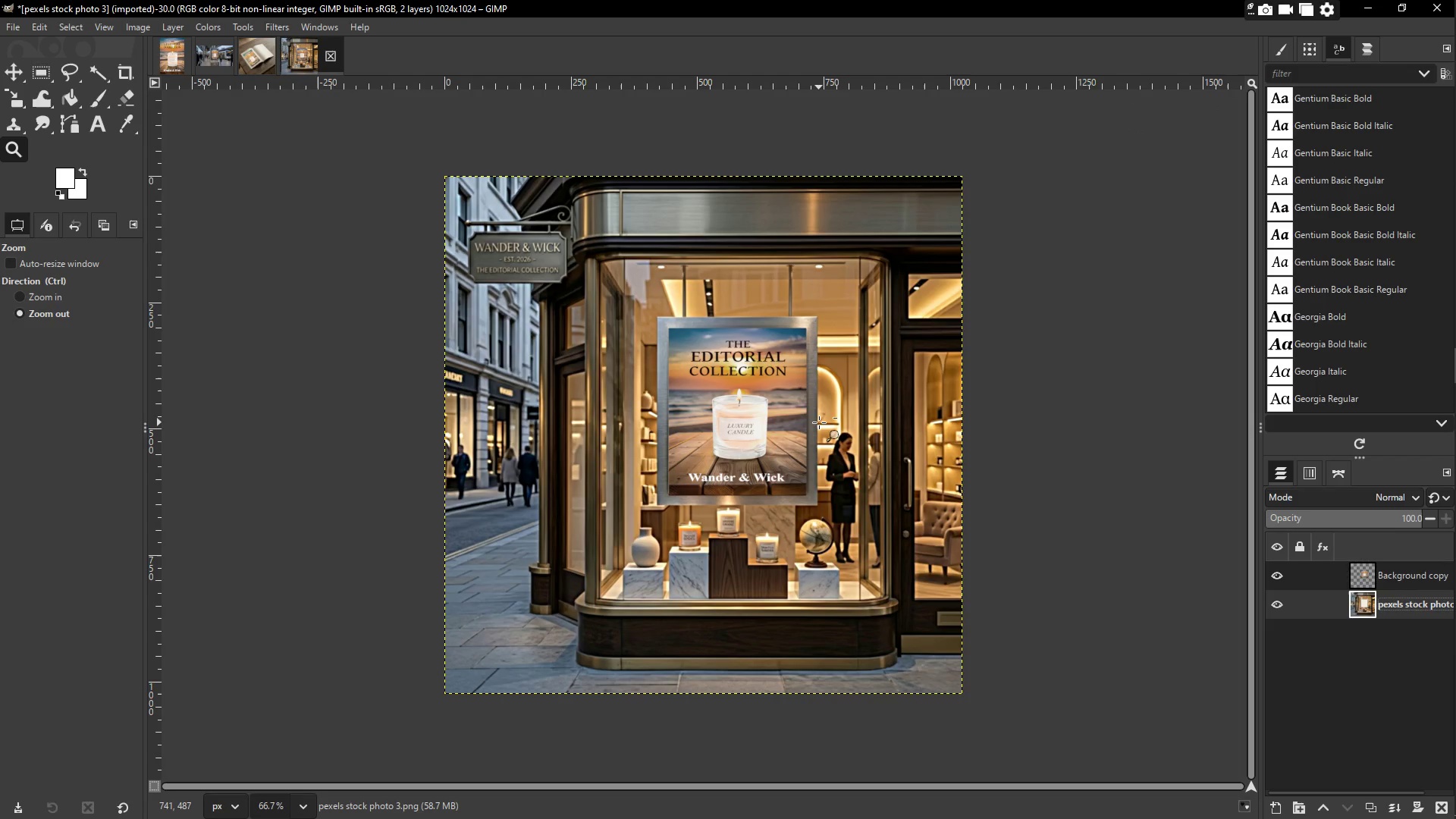 
key(Z)
 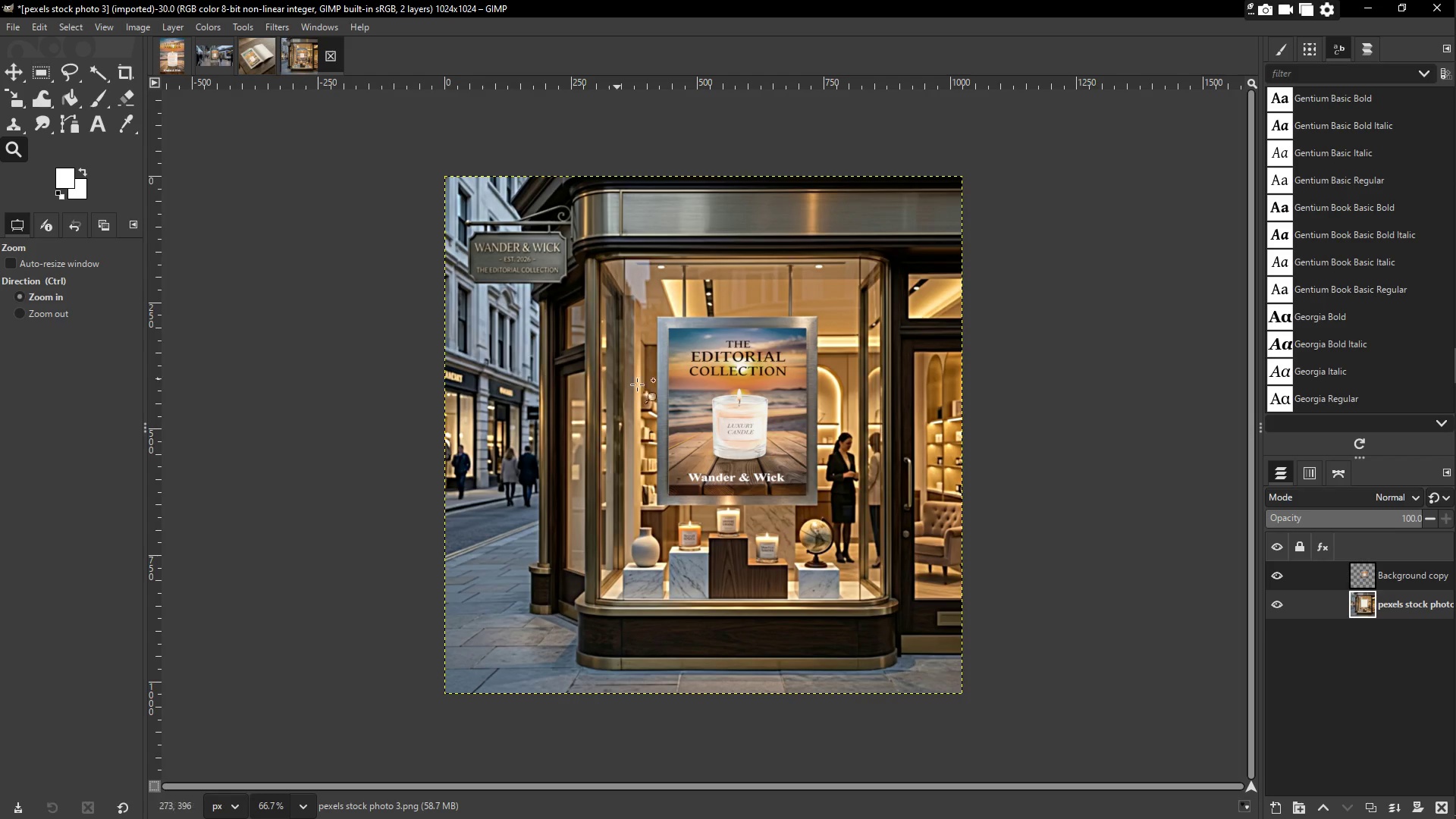 
double_click([673, 382])
 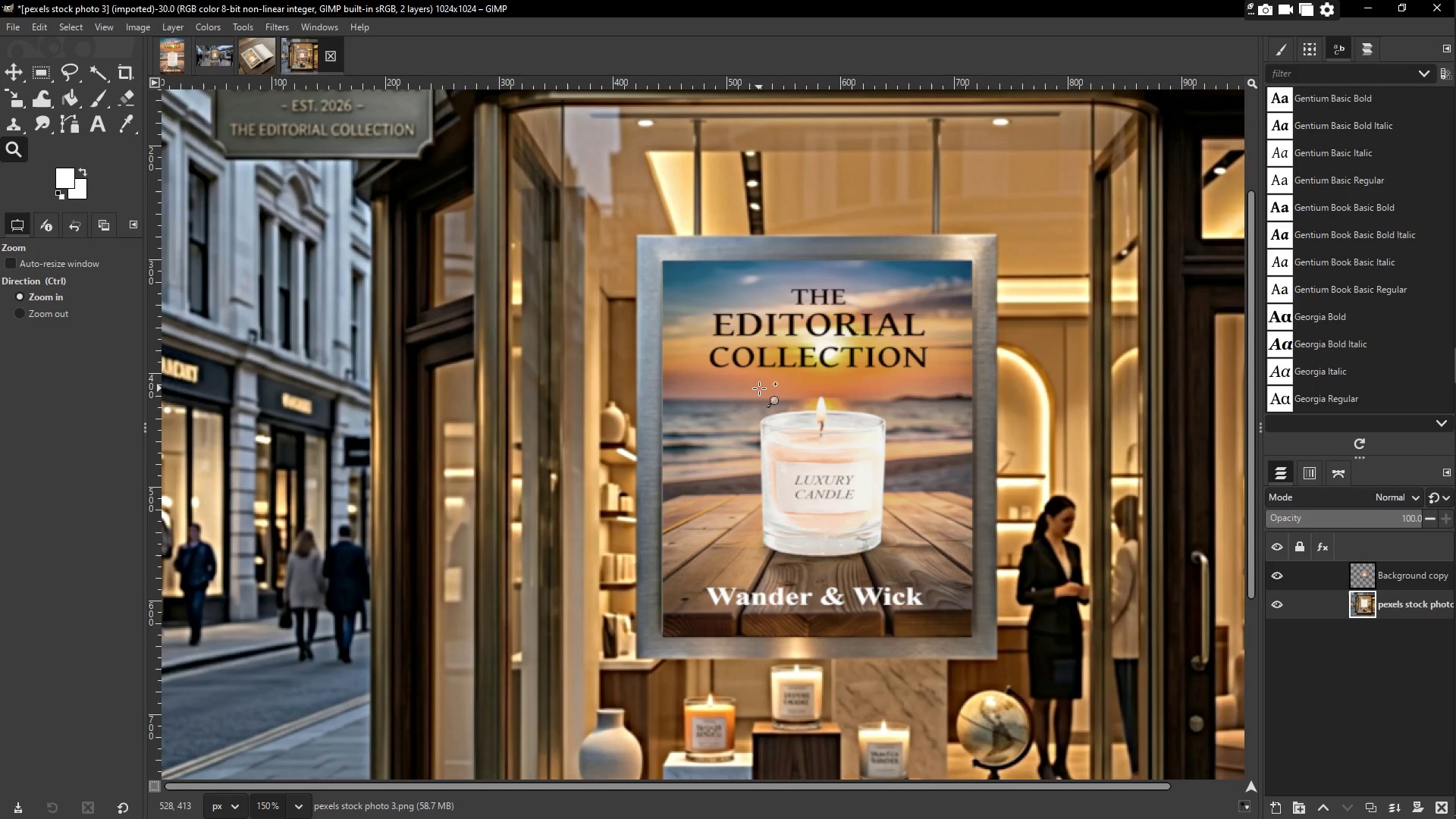 
key(Z)
 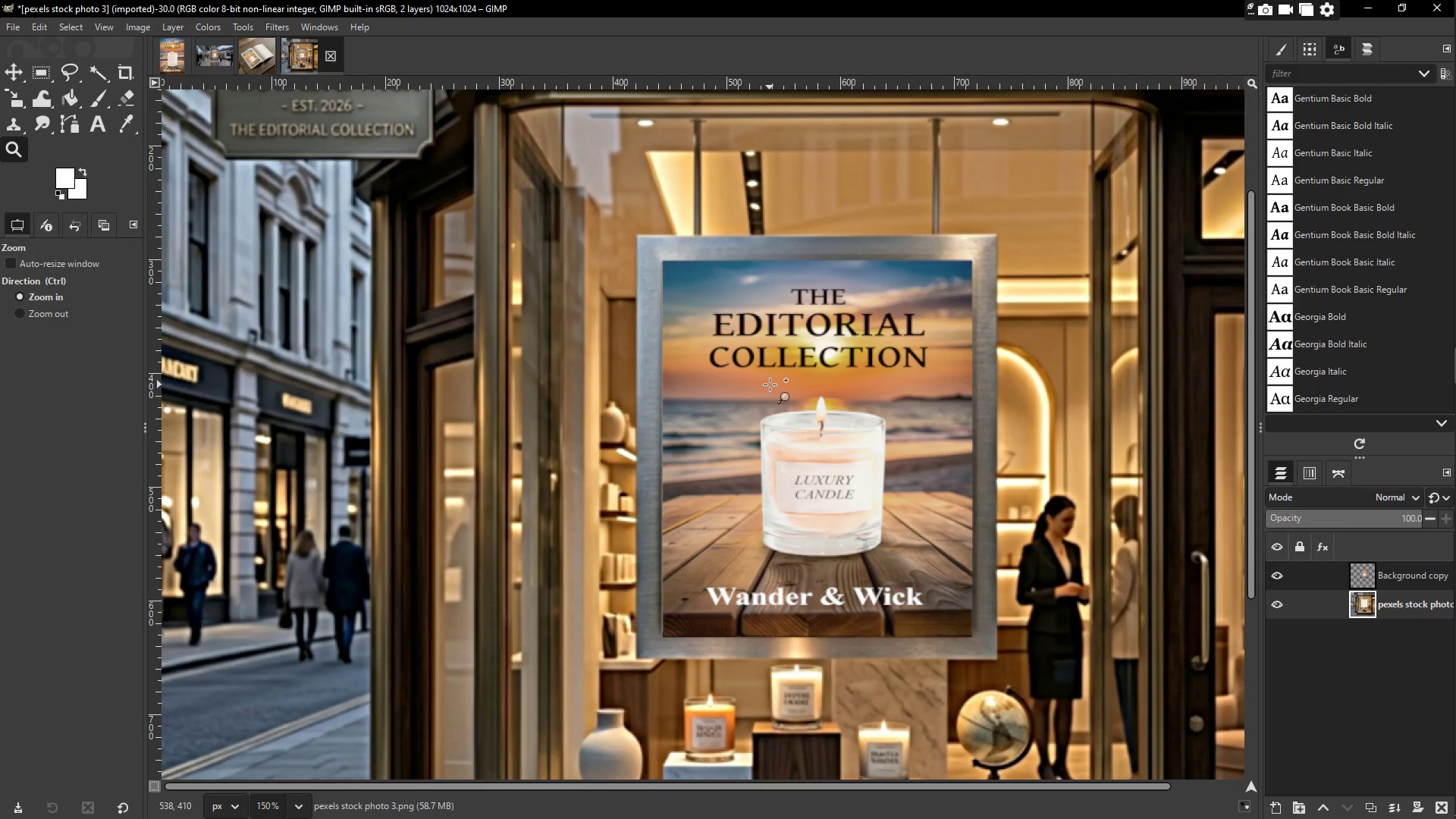 
hold_key(key=AltLeft, duration=0.7)
 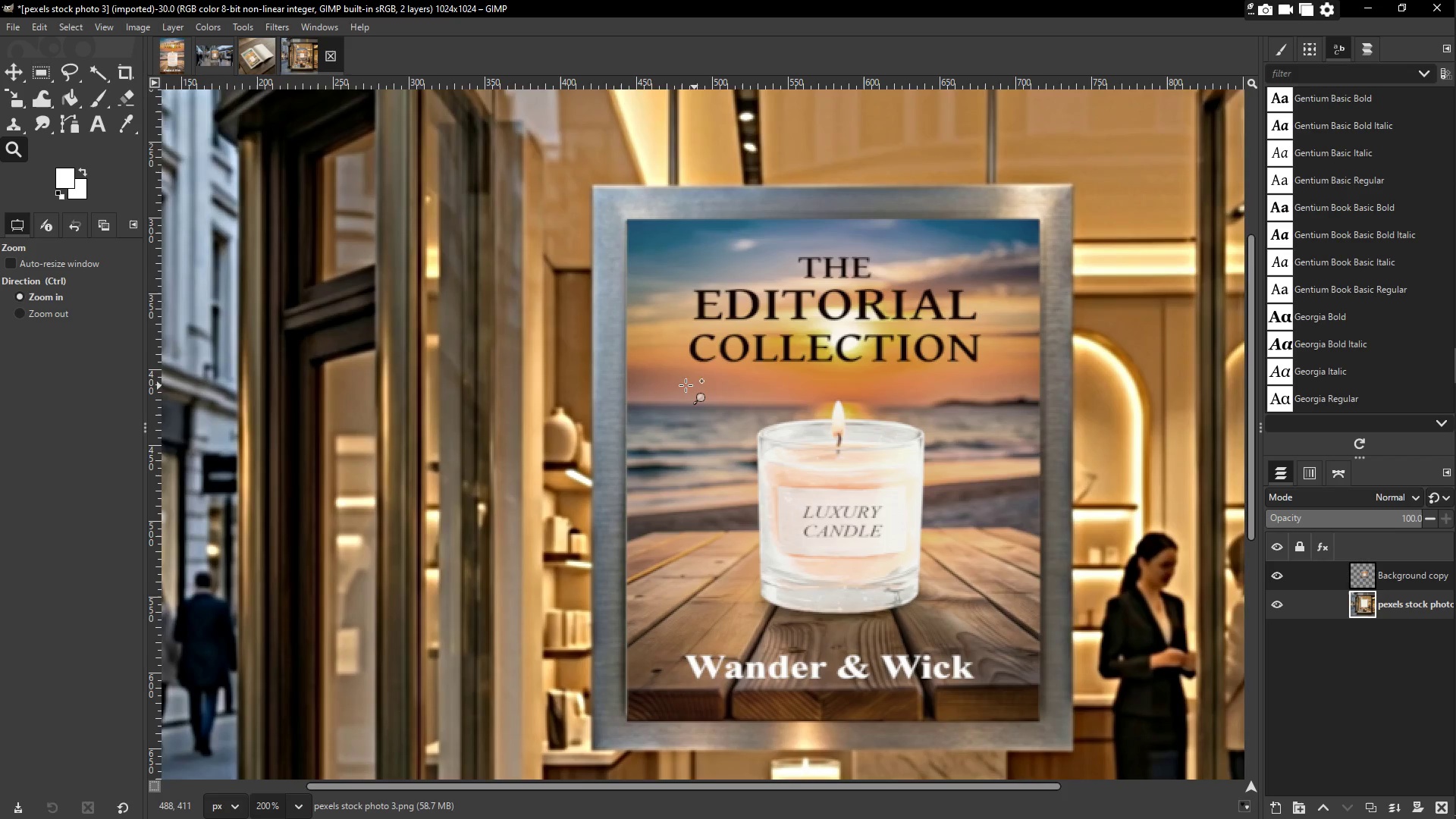 
hold_key(key=AltLeft, duration=11.67)
scroll: coordinate [679, 386], scroll_direction: down, amount: 1.0
 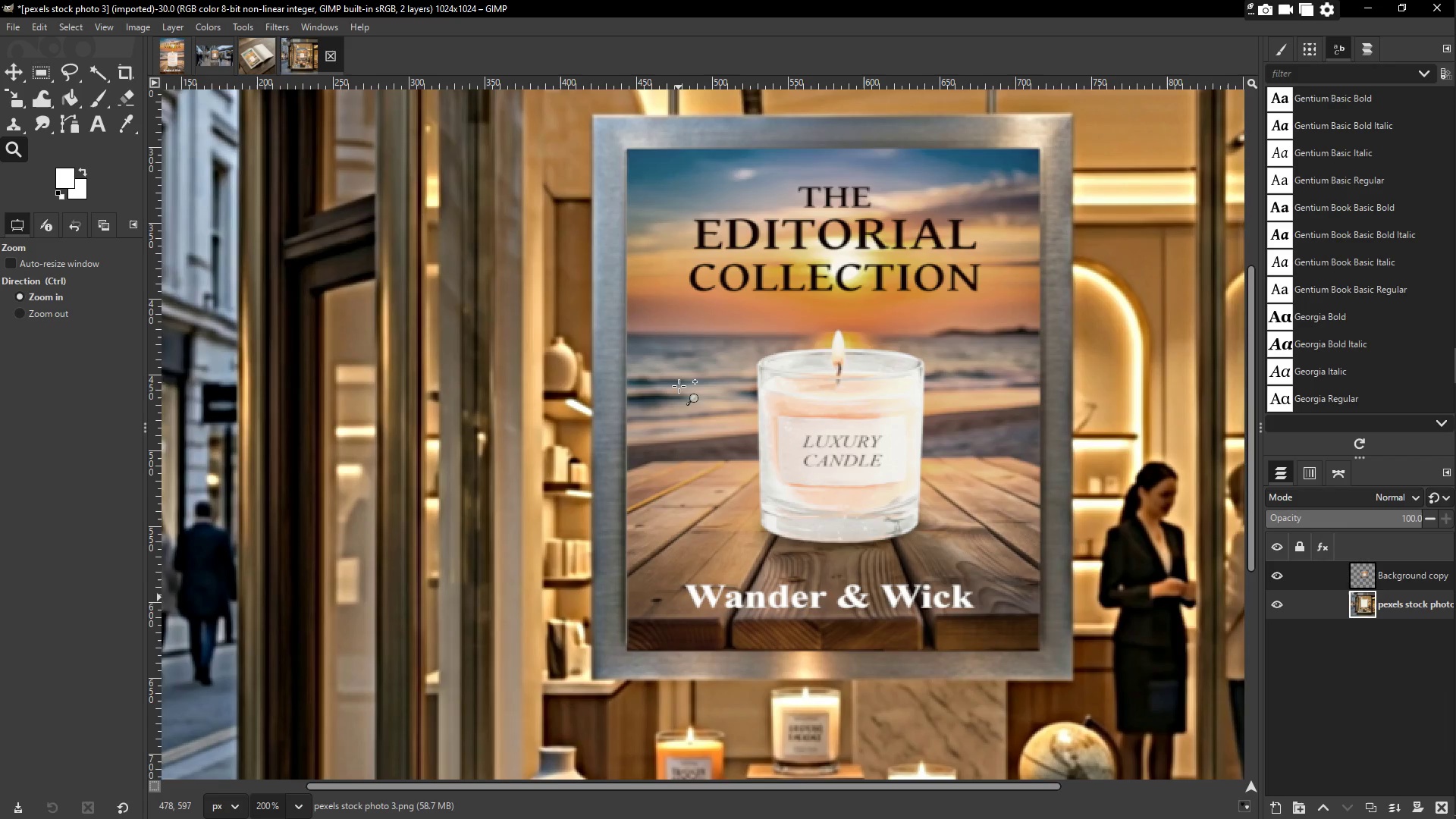 
key(Z)
 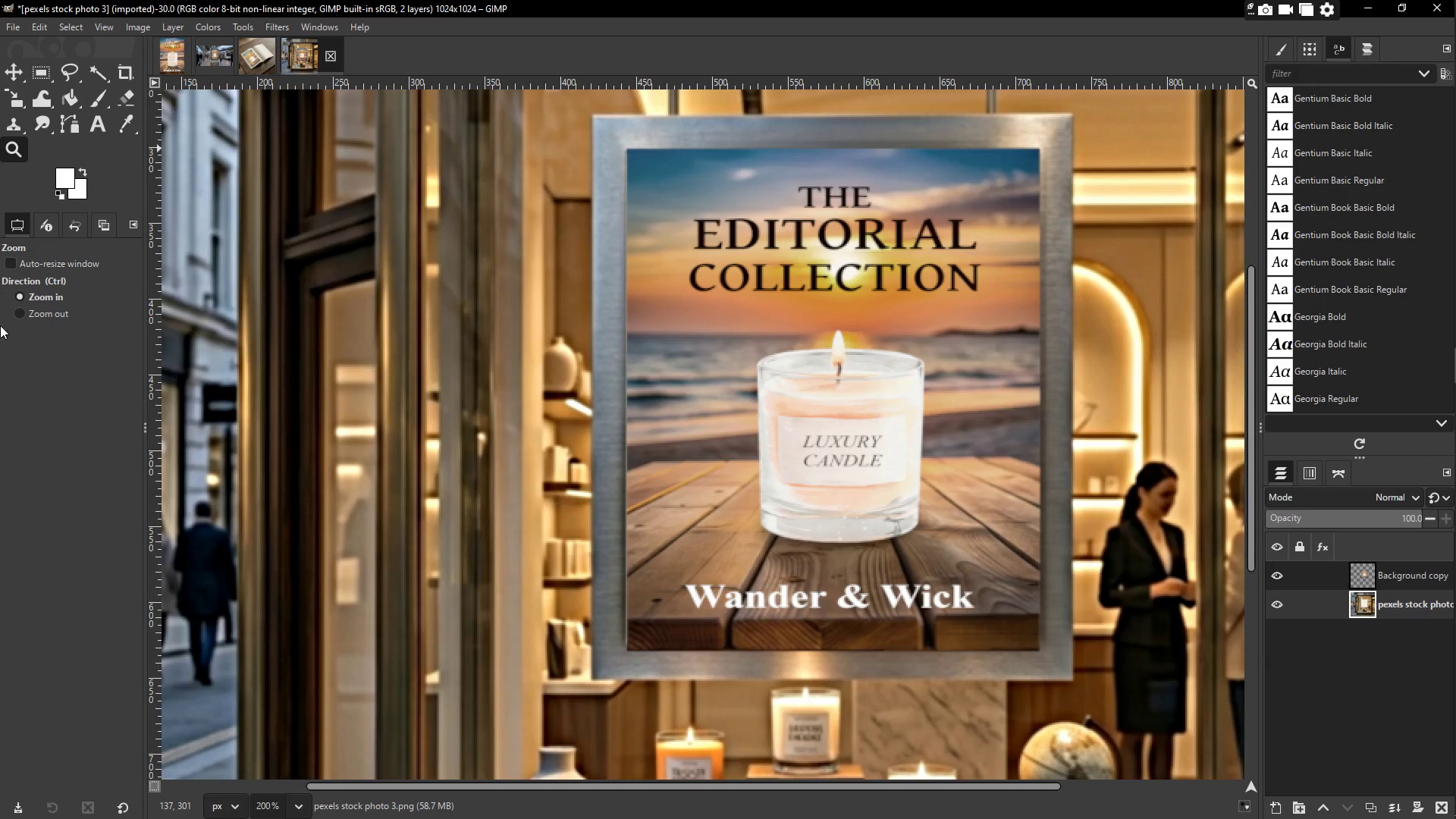 
left_click([56, 311])
 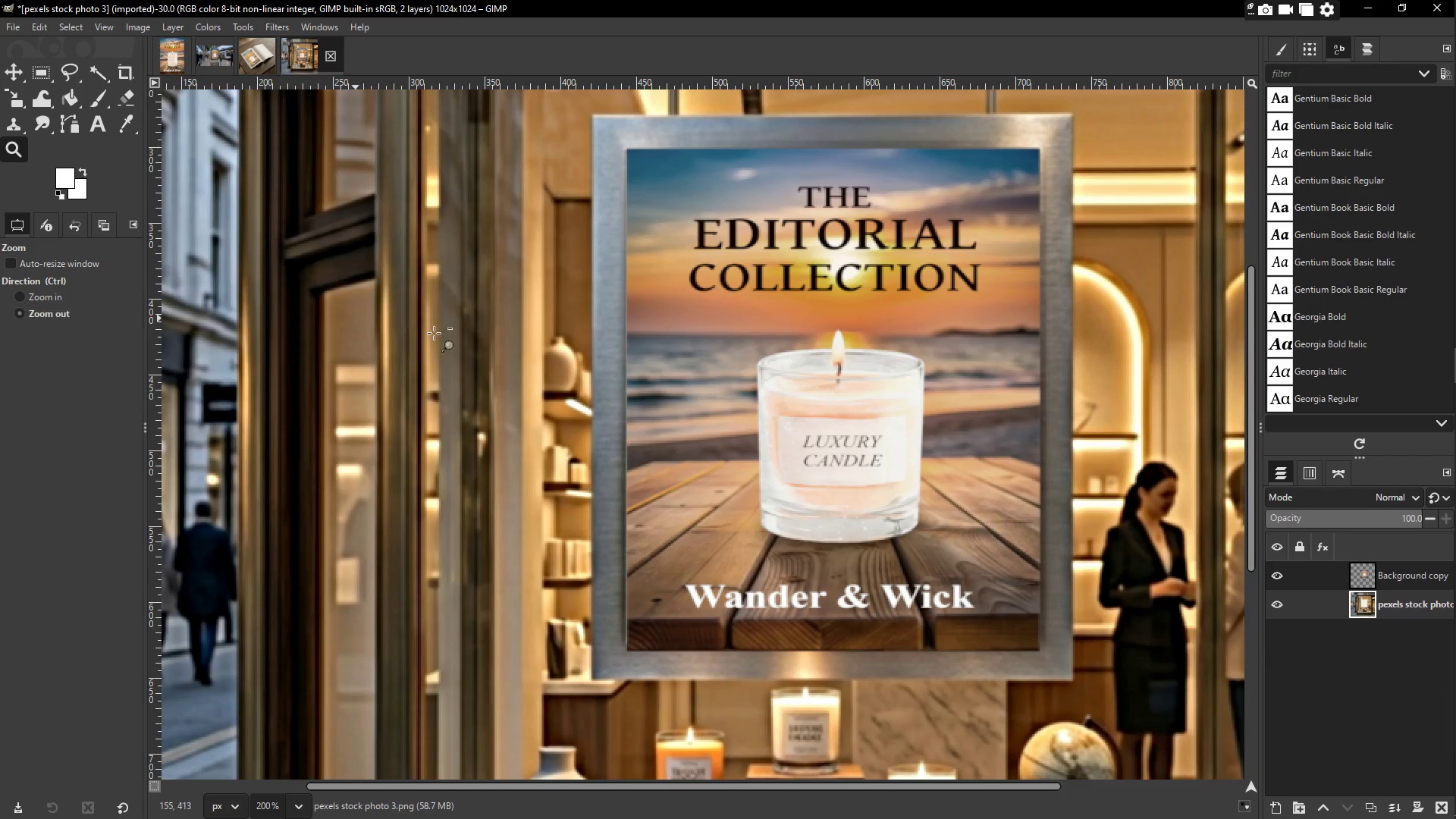 
left_click_drag(start_coordinate=[605, 350], to_coordinate=[610, 347])
 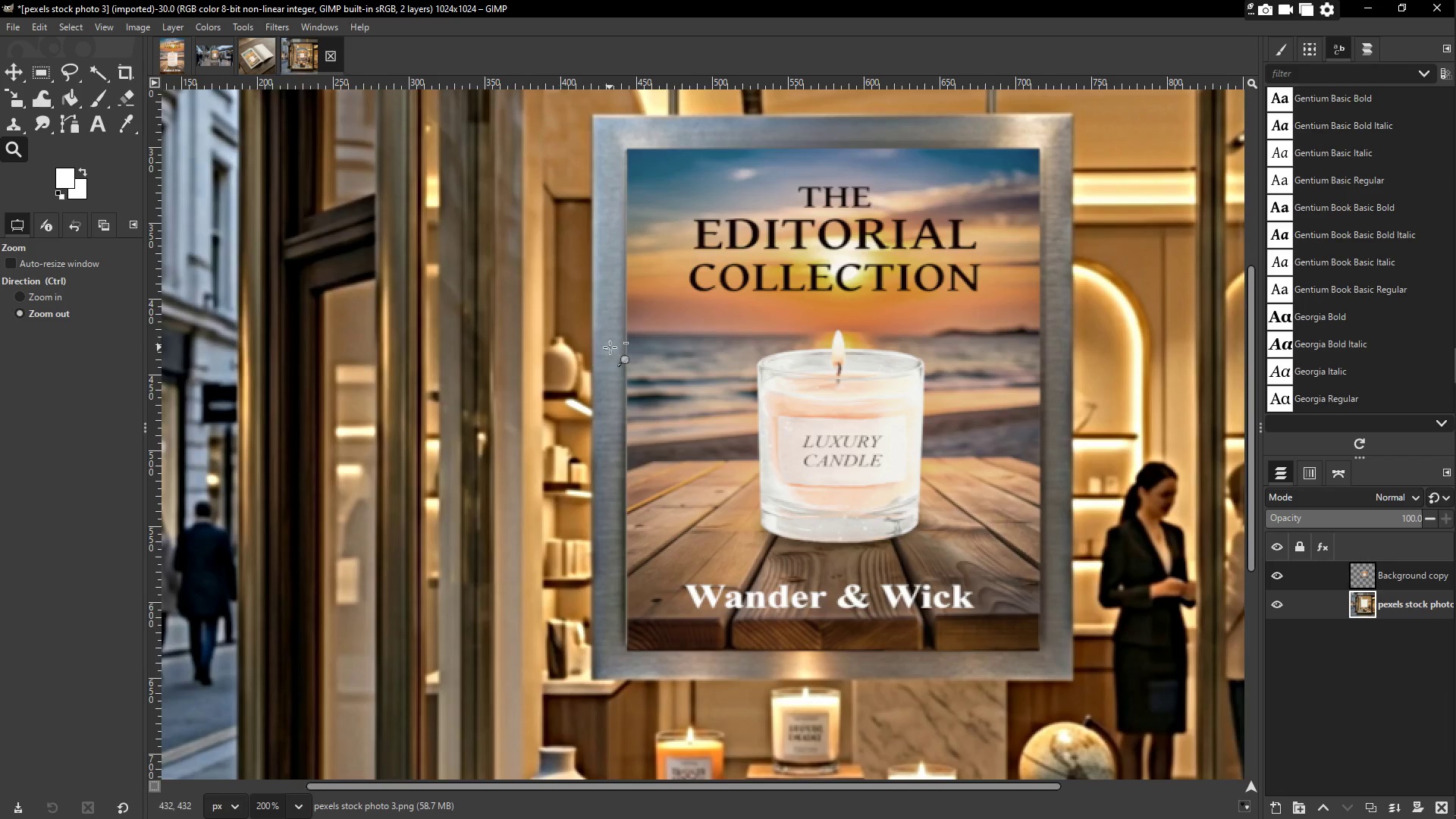 
triple_click([610, 347])
 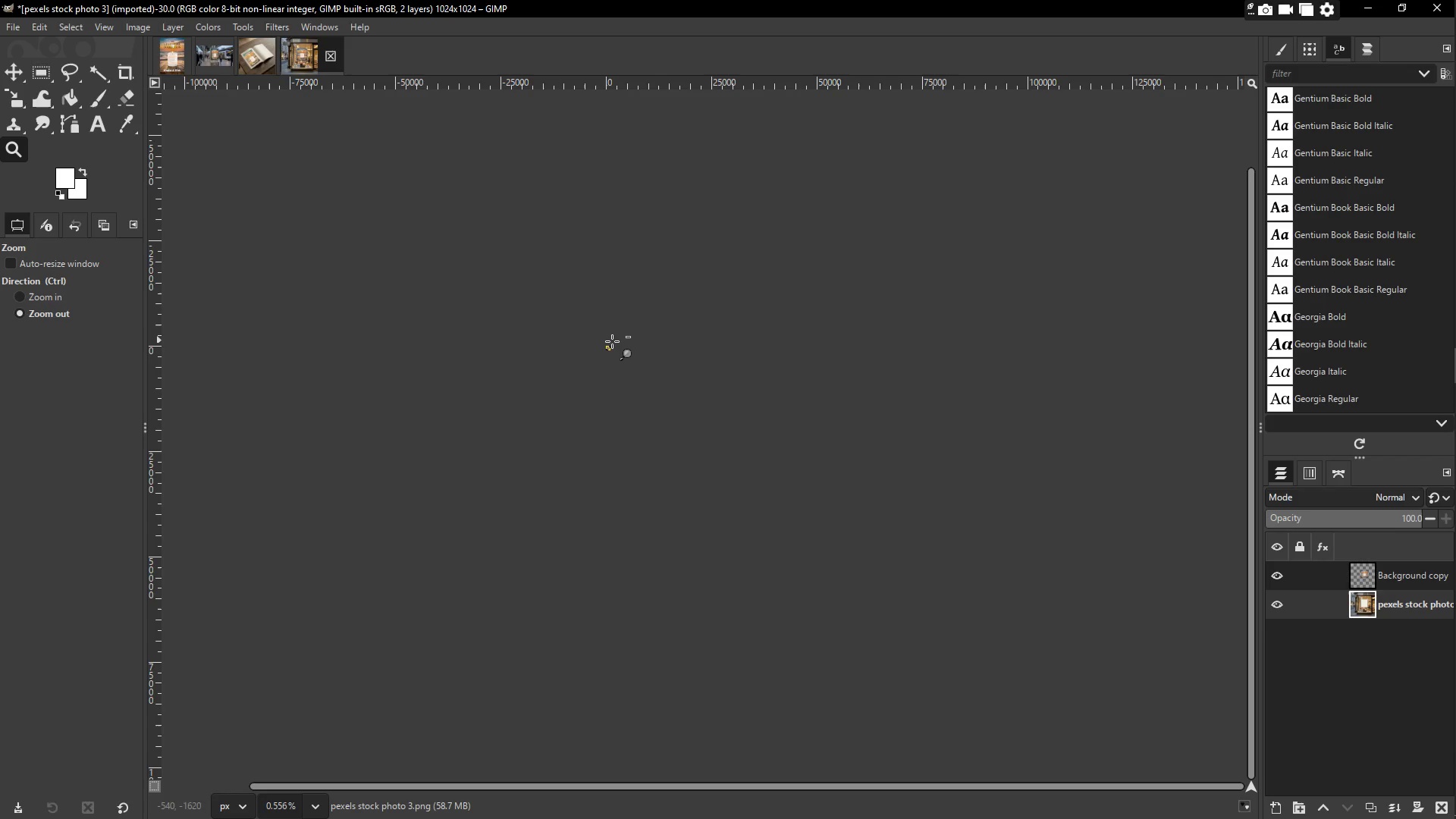 
key(Z)
 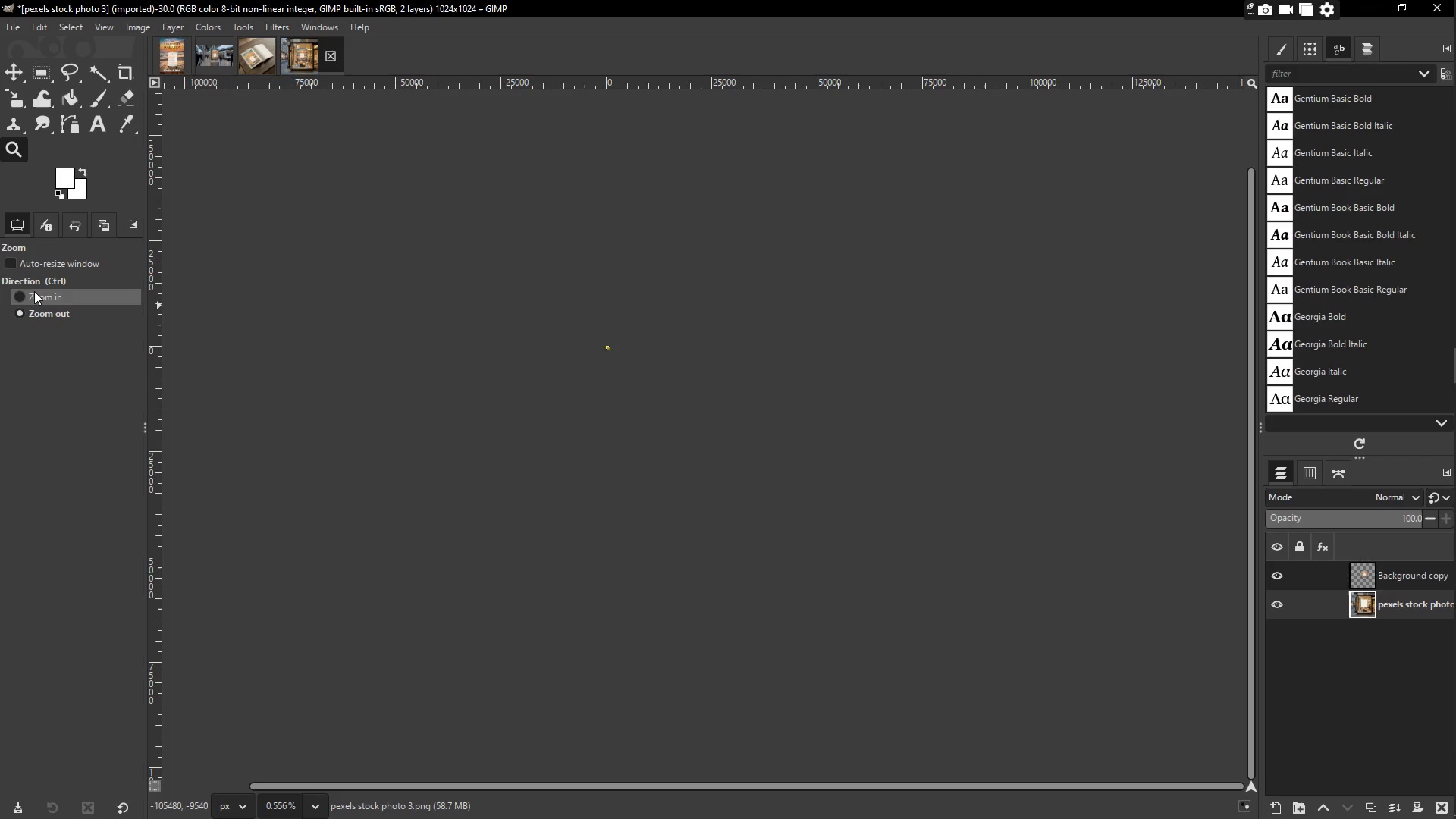 
left_click([34, 291])
 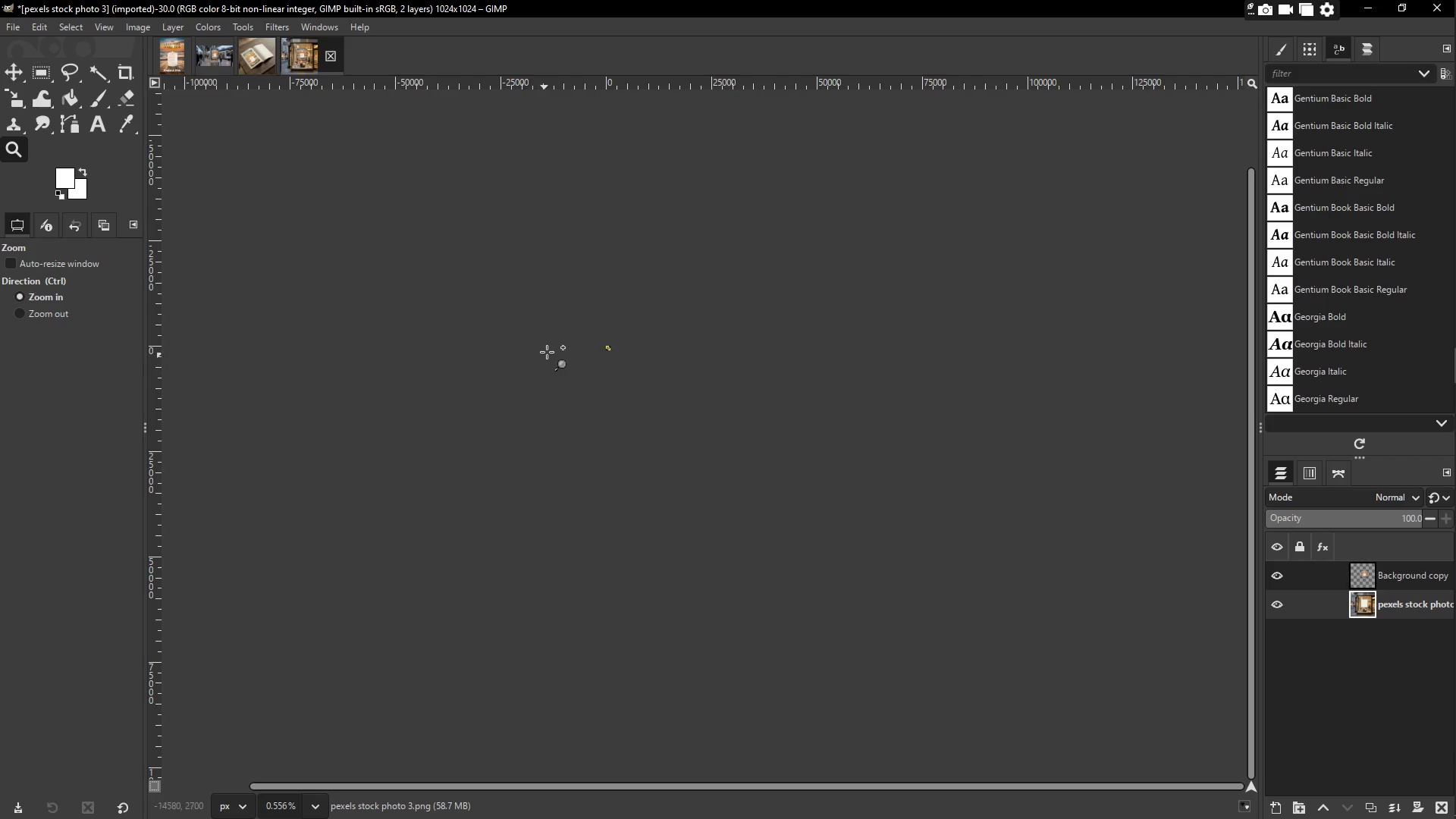 
left_click_drag(start_coordinate=[596, 340], to_coordinate=[600, 339])
 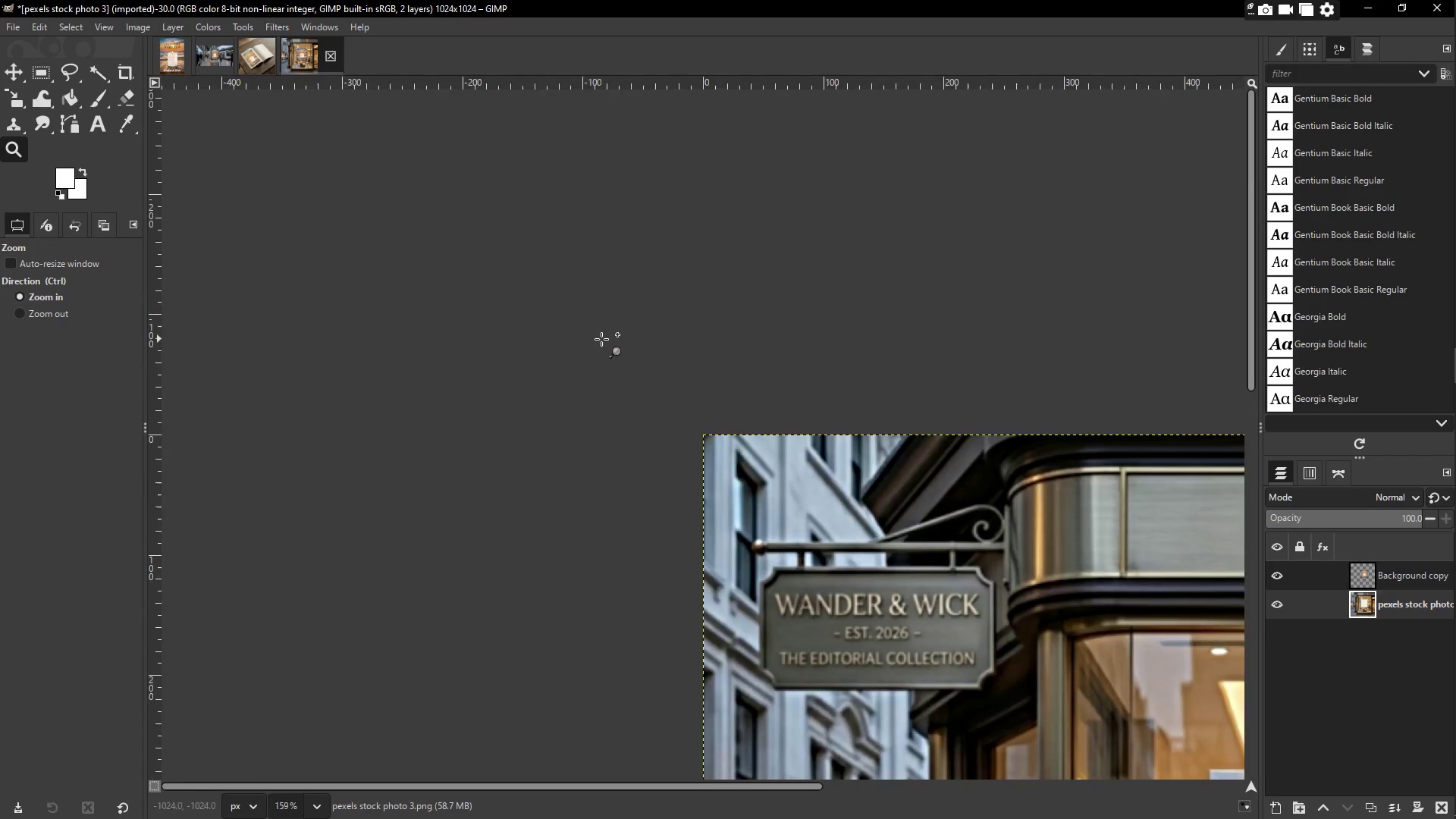 
double_click([603, 339])
 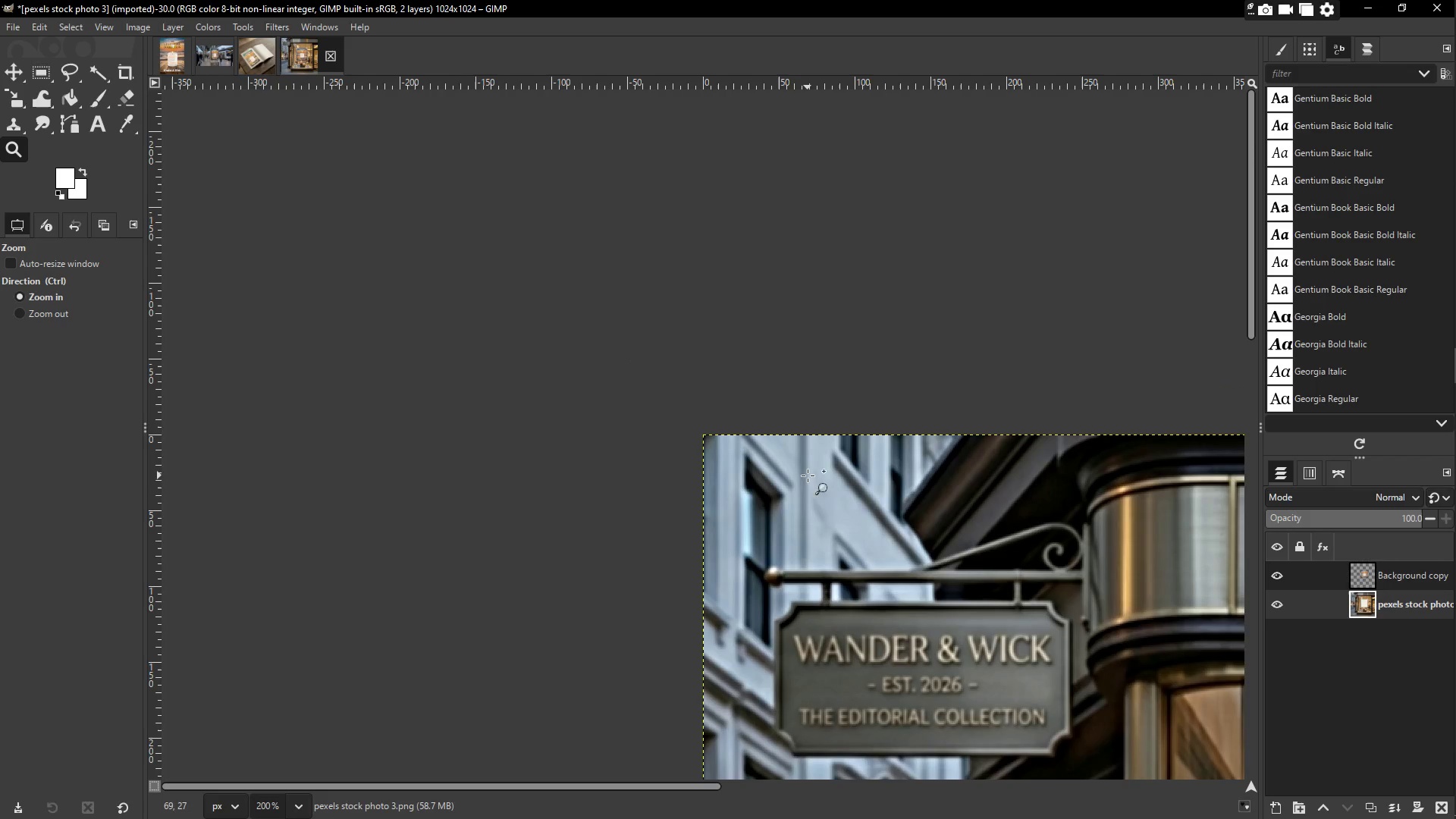 
hold_key(key=Space, duration=1.25)
 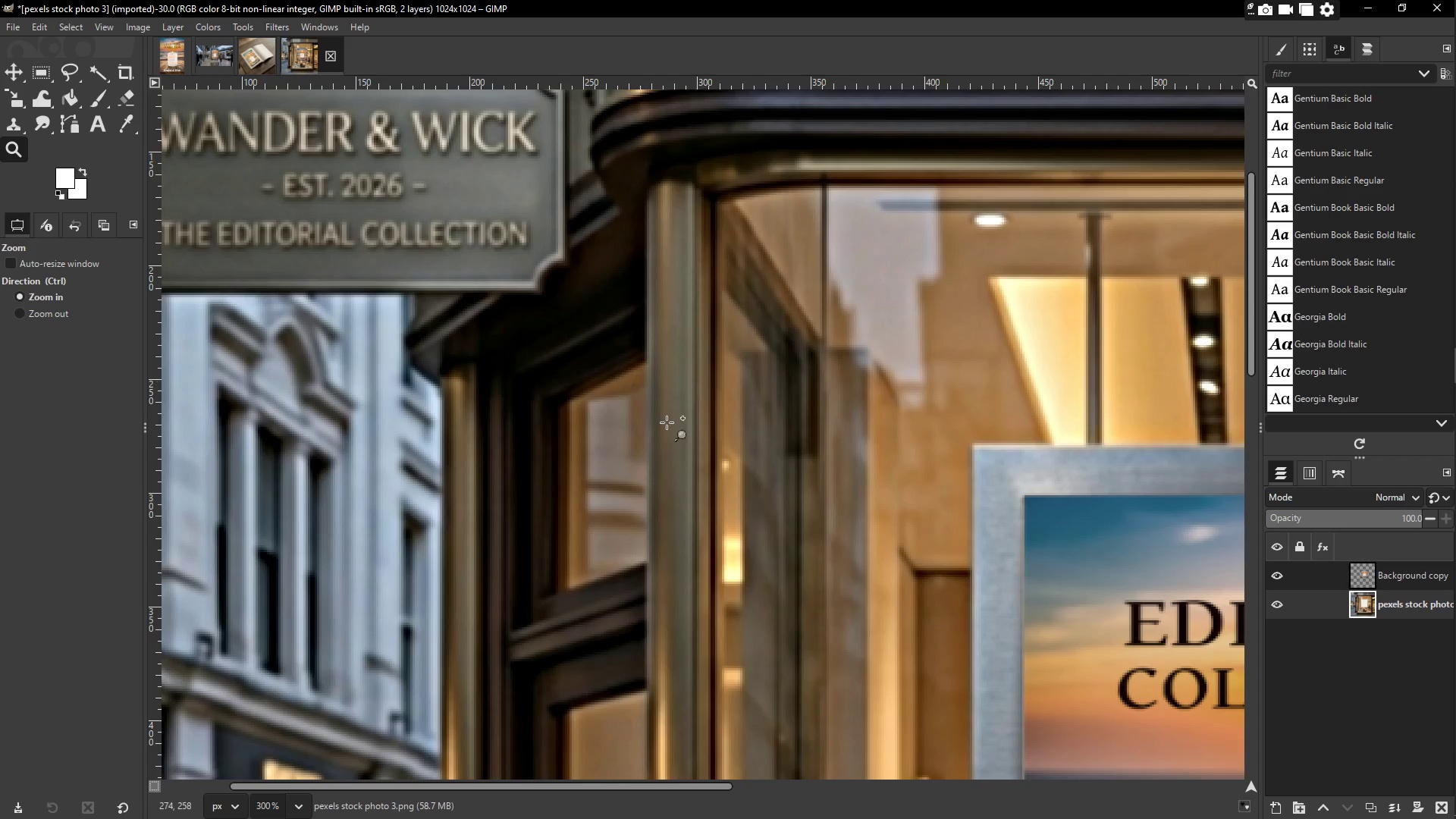 
left_click_drag(start_coordinate=[897, 551], to_coordinate=[262, 158])
 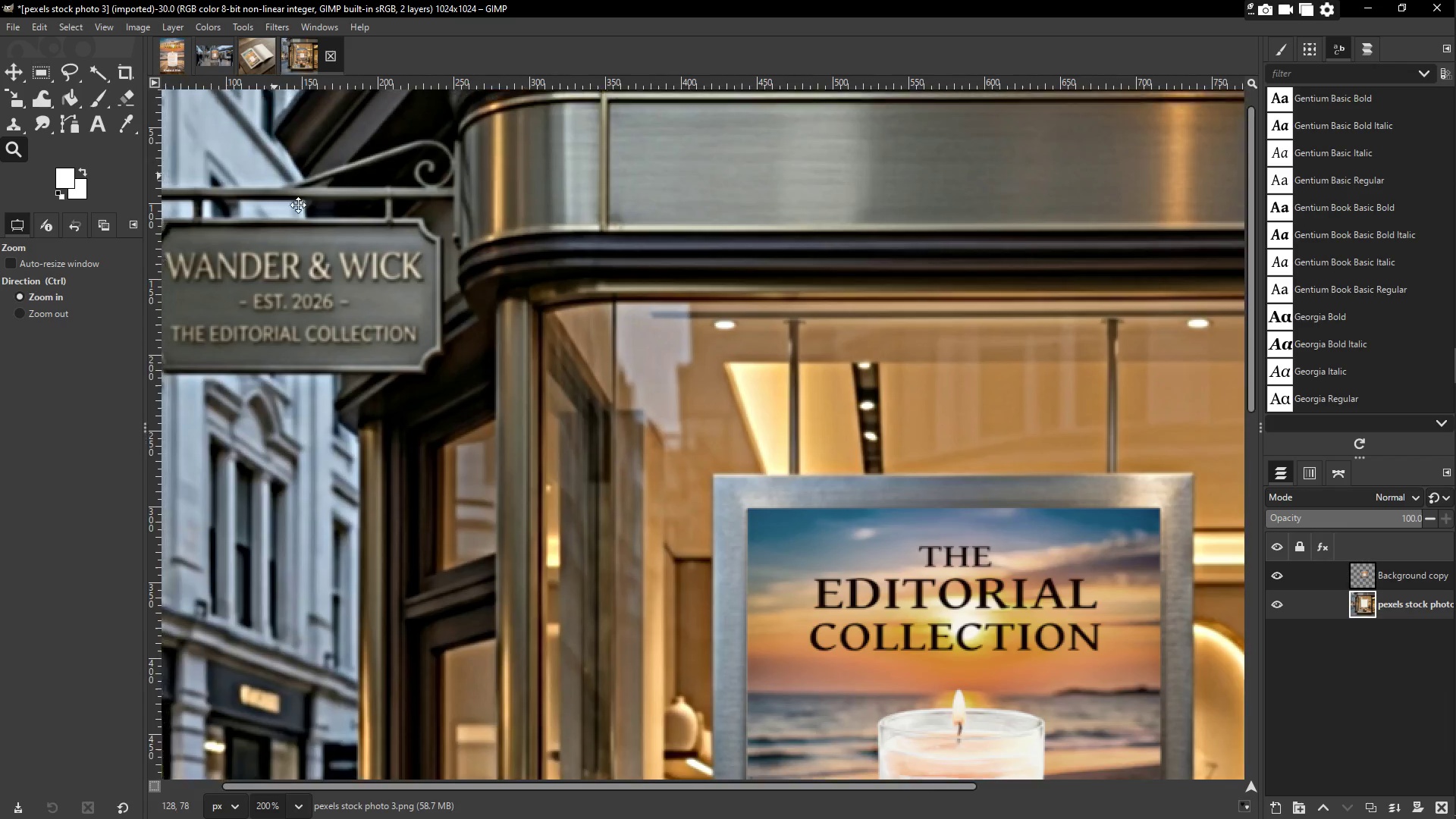 
left_click_drag(start_coordinate=[645, 450], to_coordinate=[413, 83])
 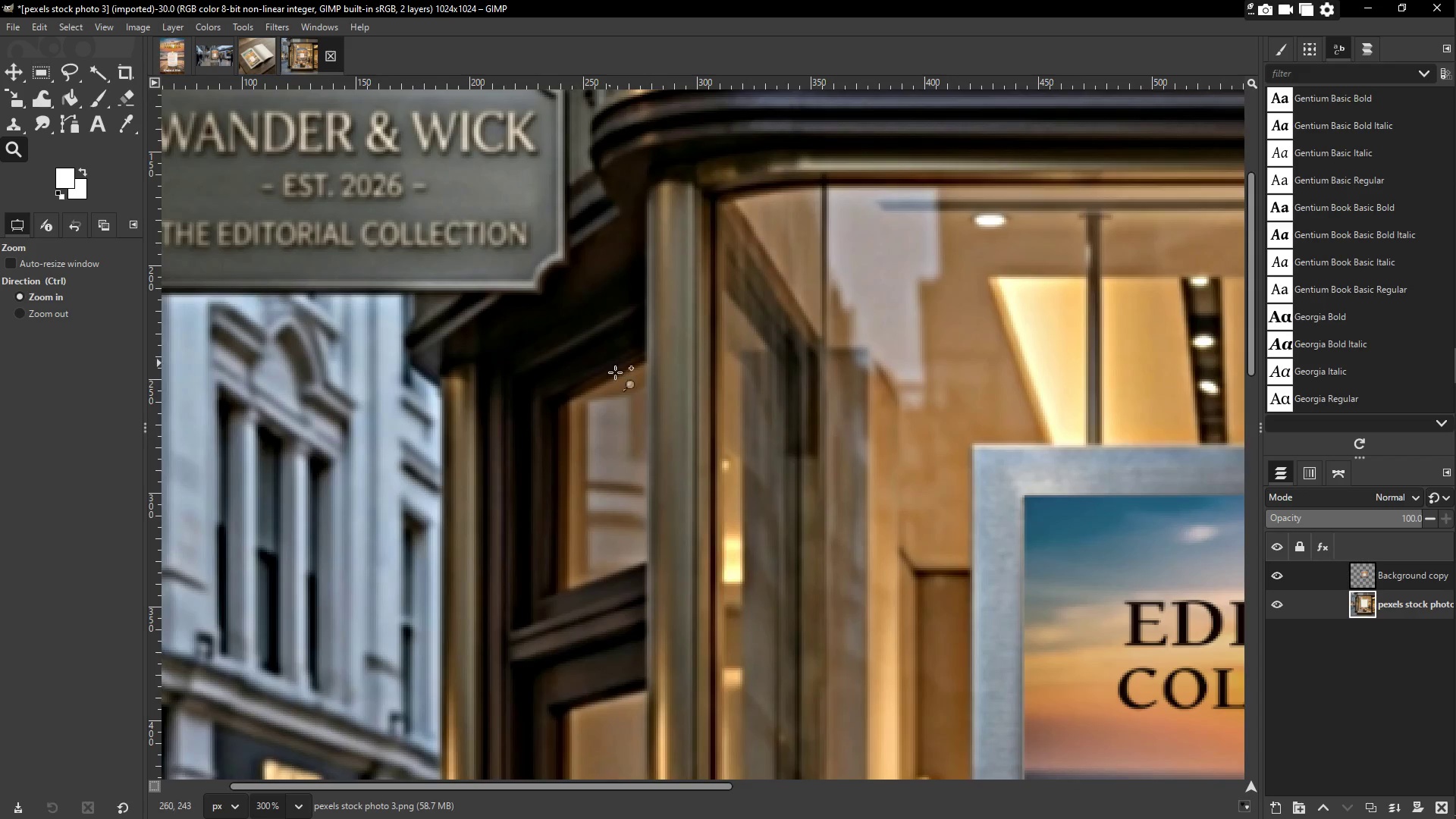 
hold_key(key=Space, duration=0.56)
 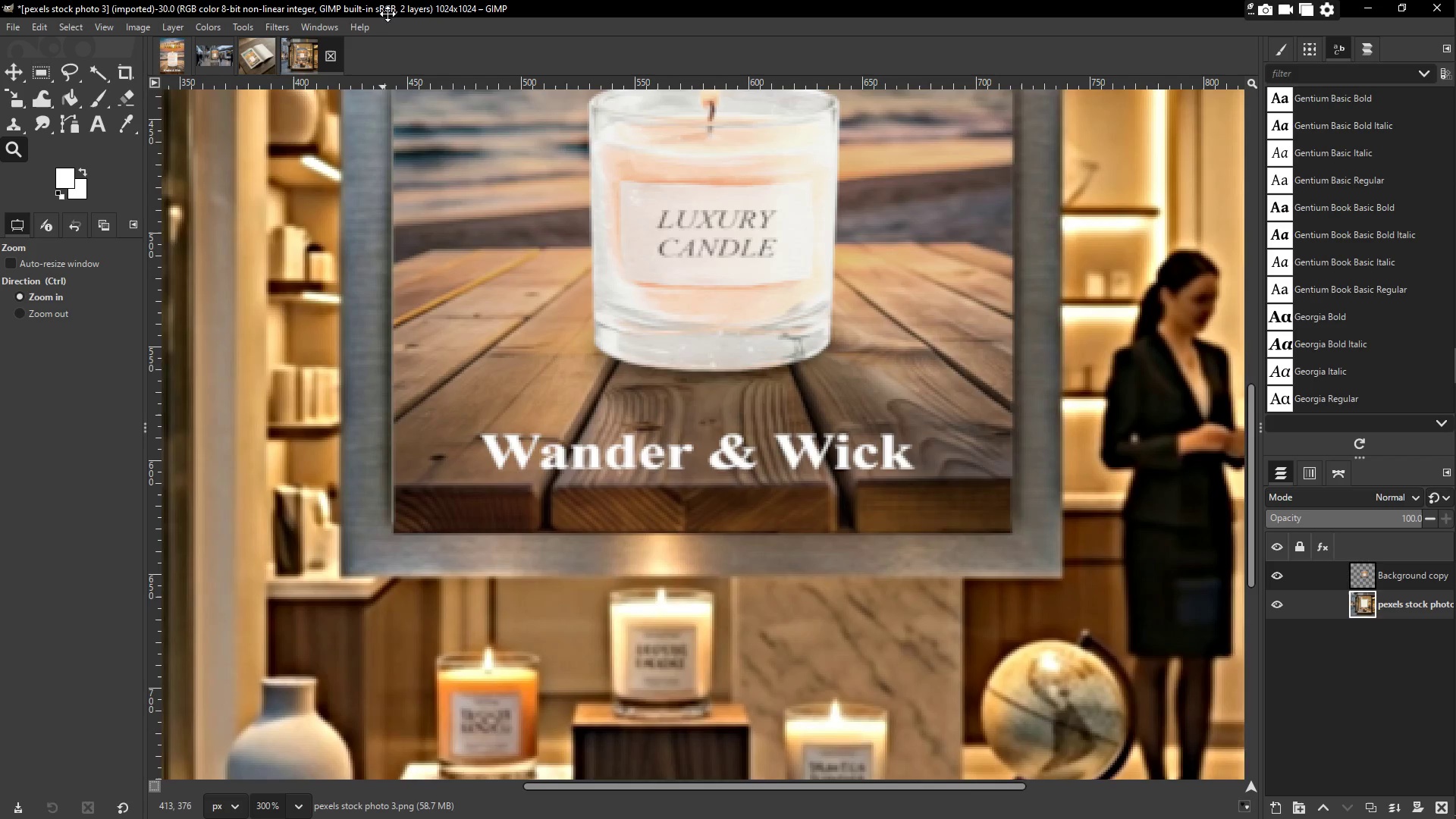 
left_click_drag(start_coordinate=[790, 502], to_coordinate=[375, 83])
 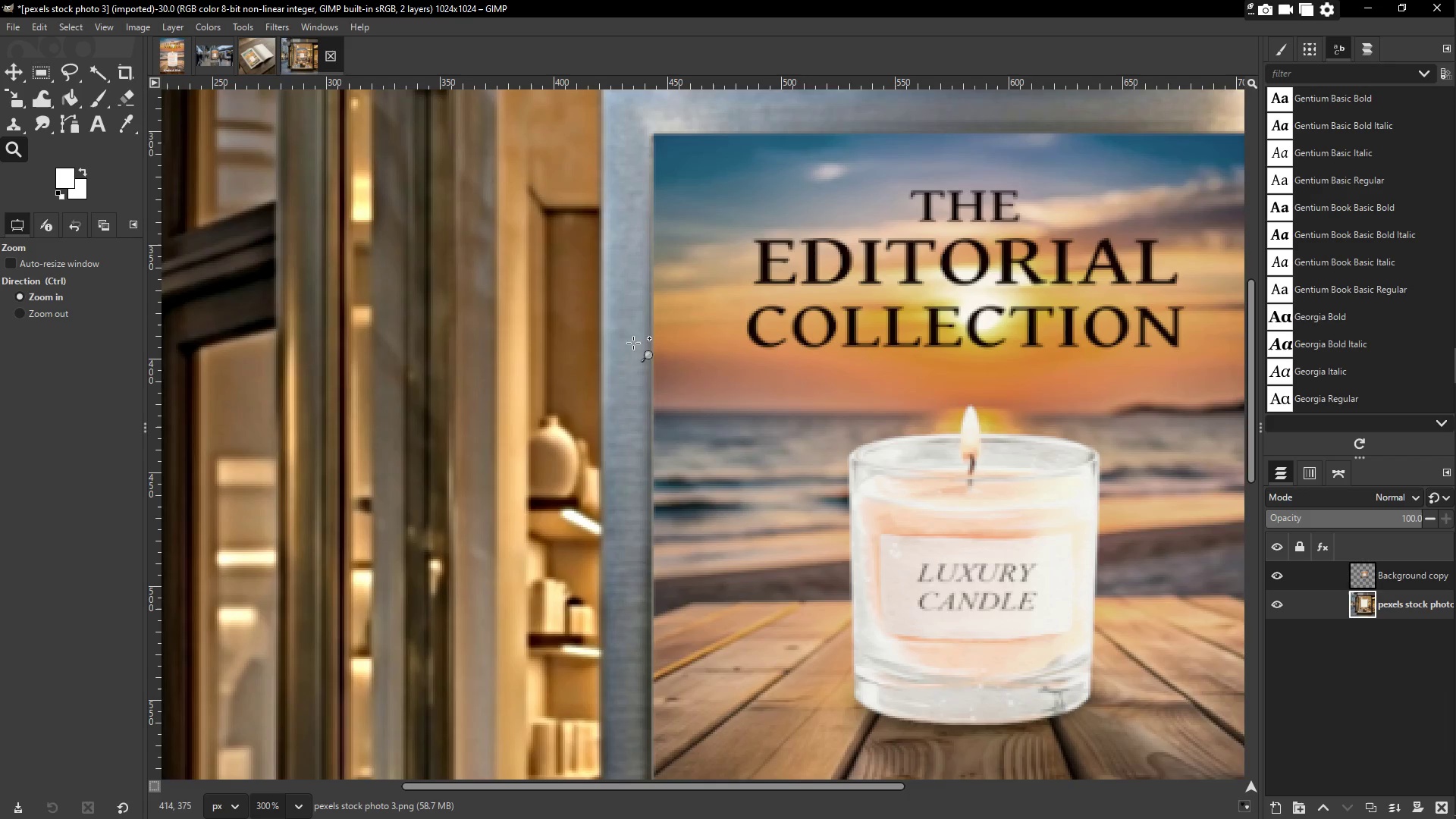 
hold_key(key=Space, duration=0.69)
 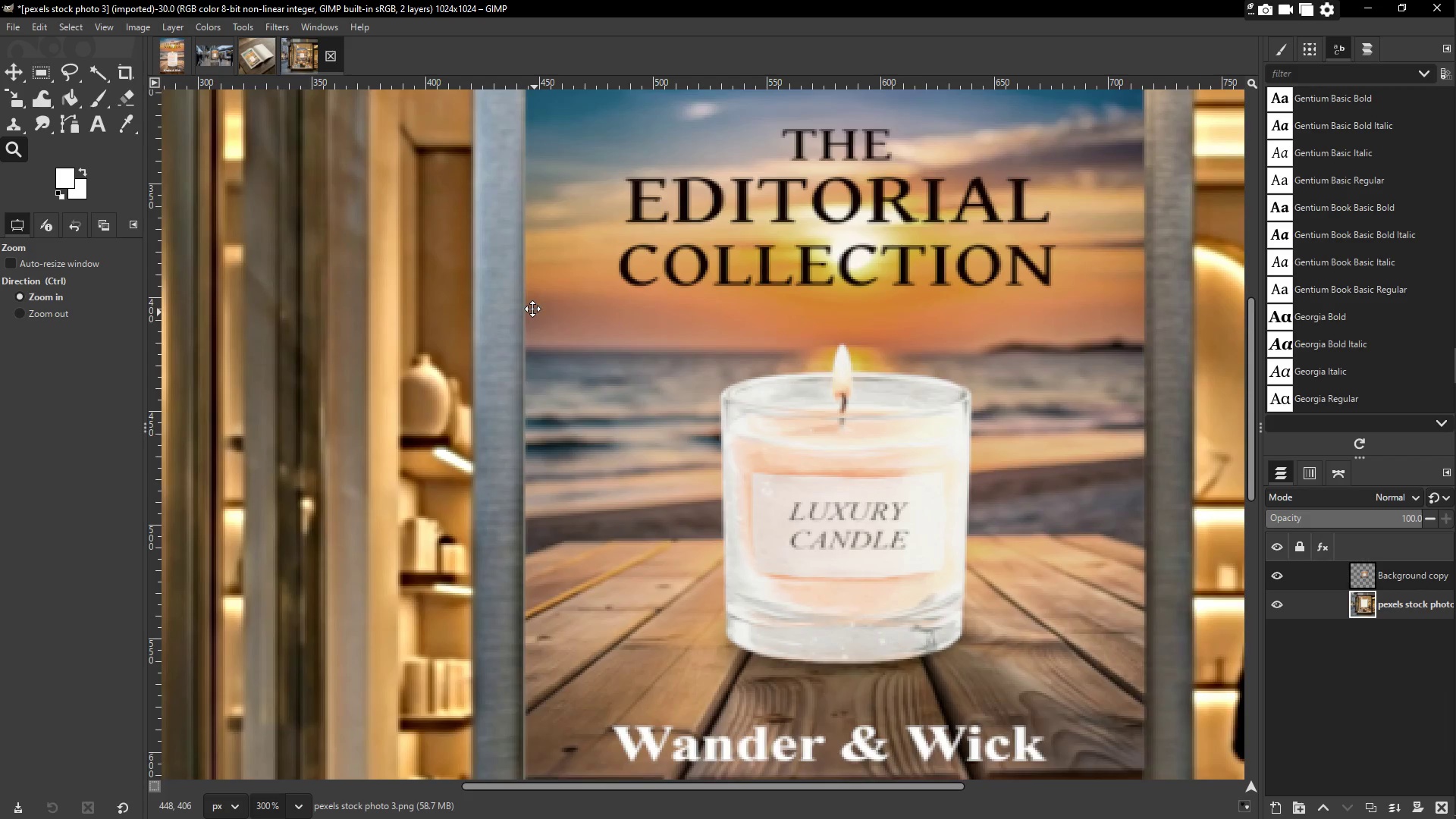 
left_click_drag(start_coordinate=[638, 354], to_coordinate=[388, 14])
 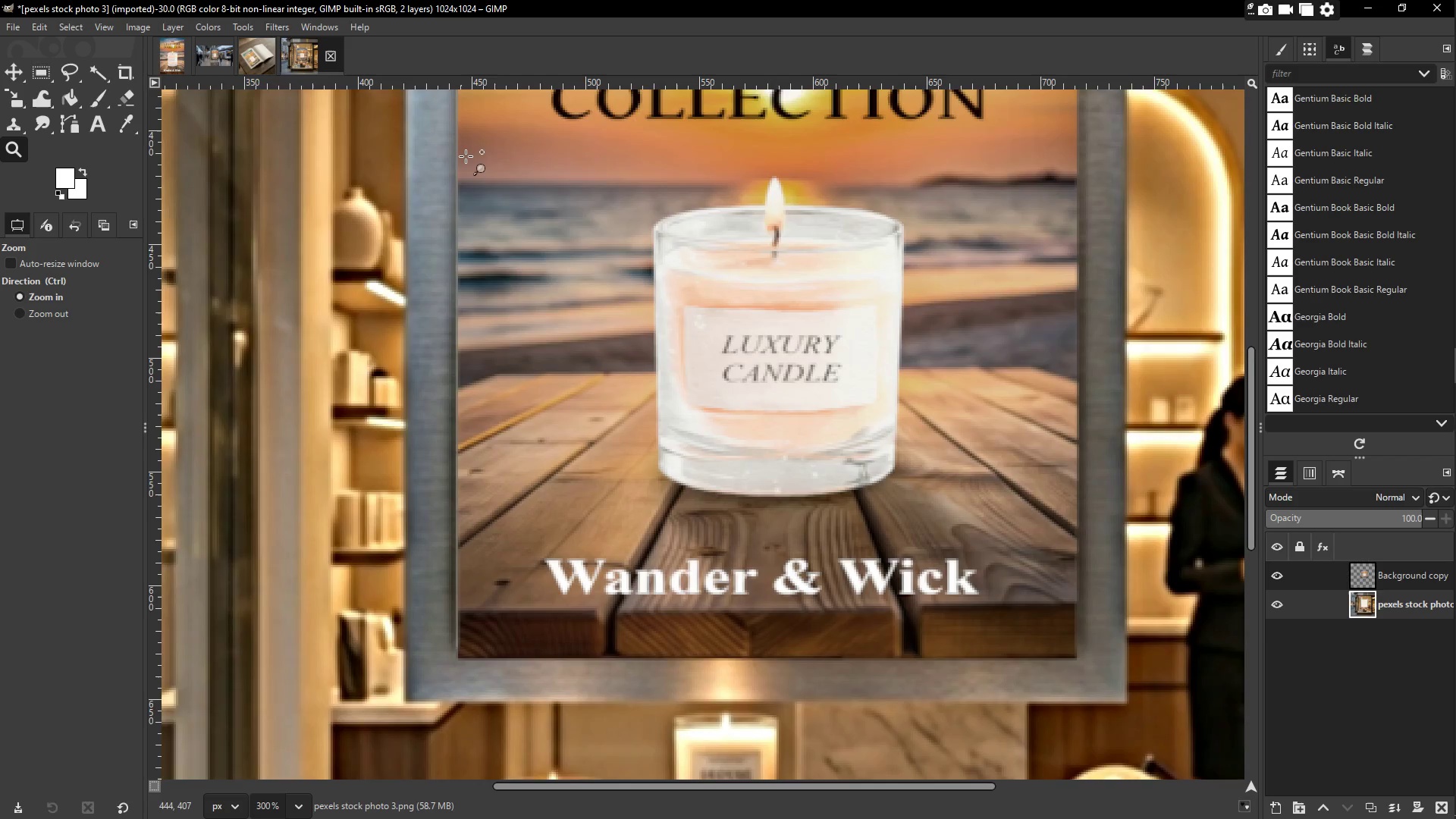 
hold_key(key=Space, duration=0.36)
 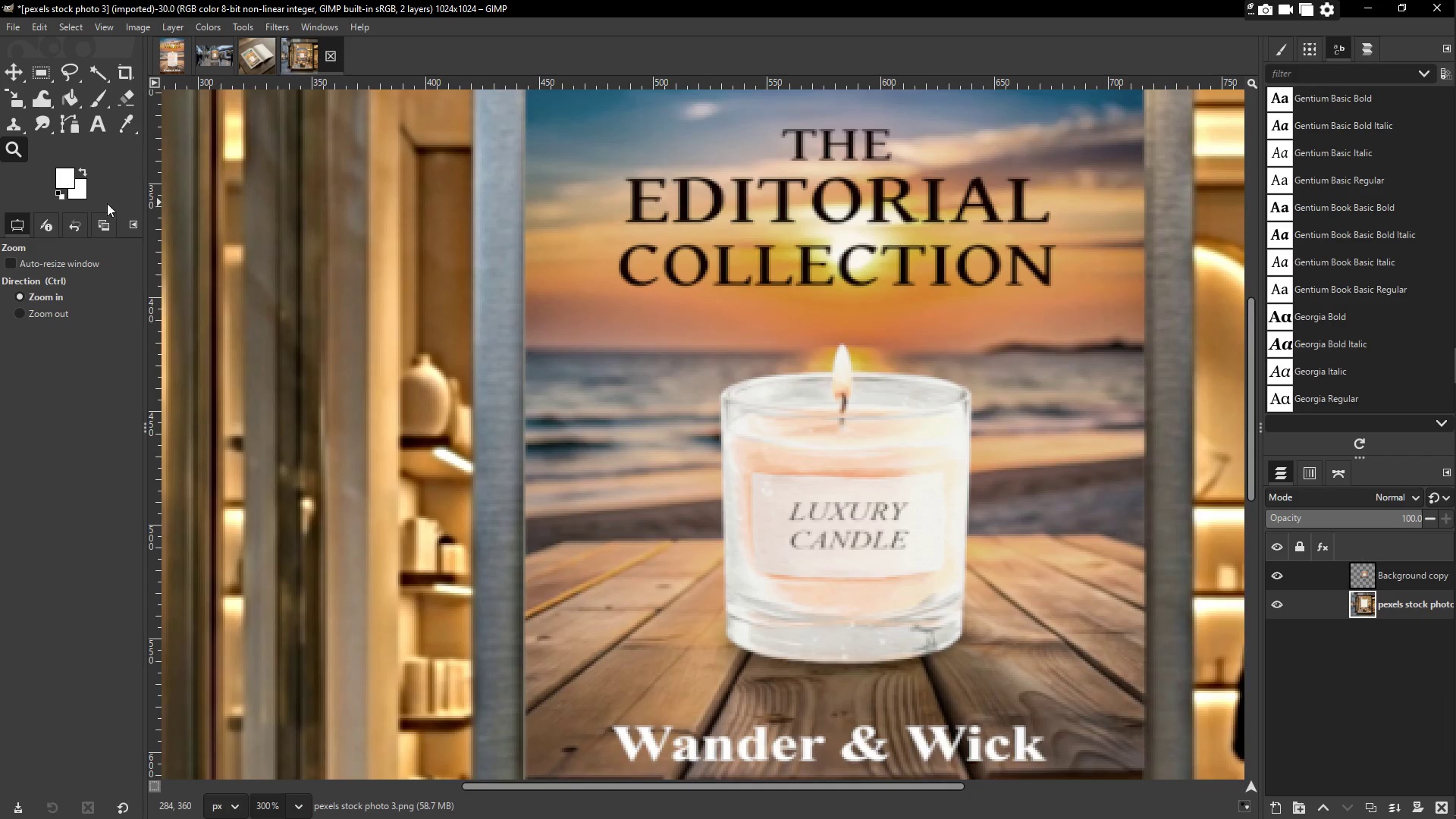 
left_click_drag(start_coordinate=[465, 141], to_coordinate=[532, 309])
 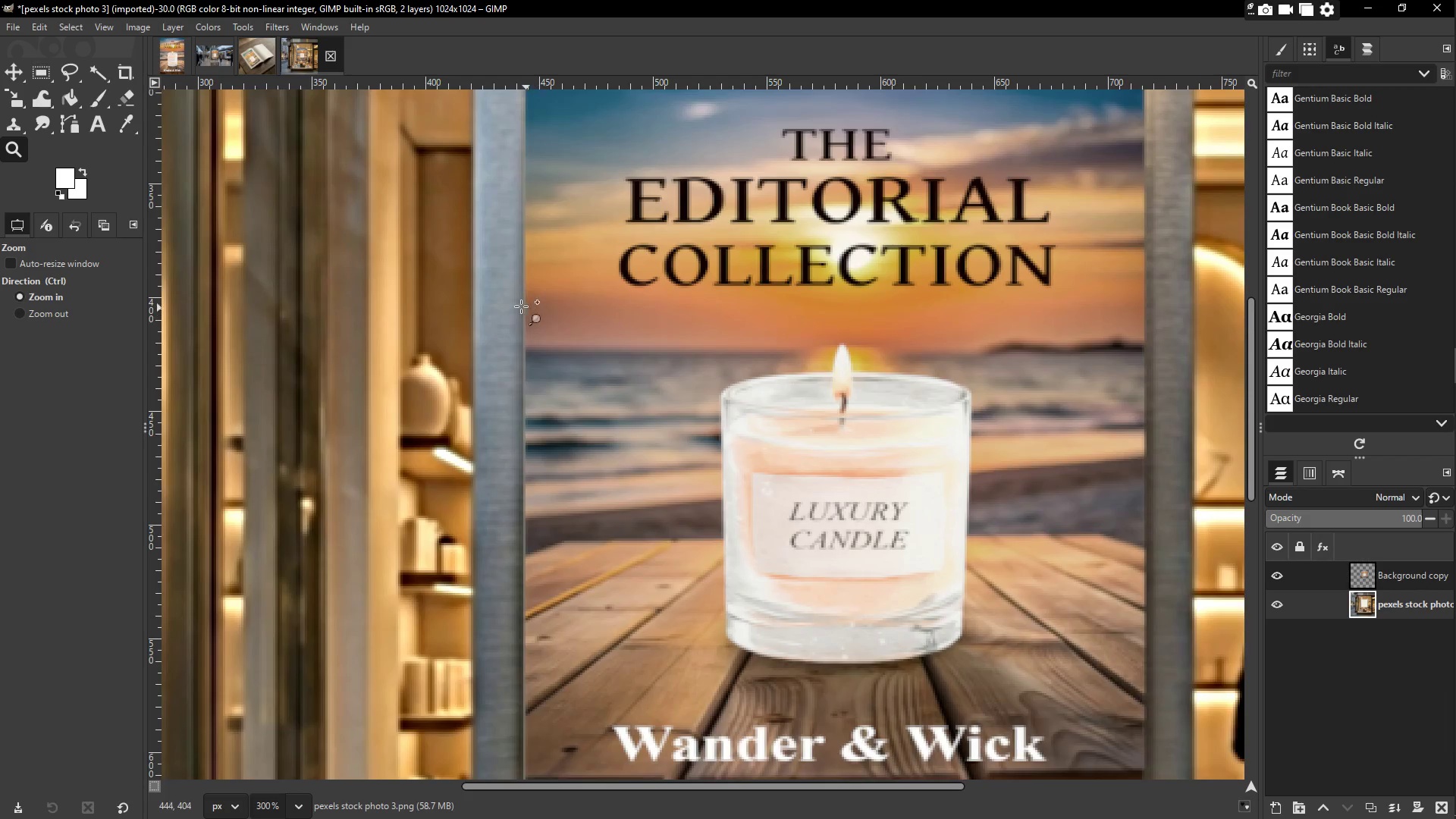 
key(Z)
 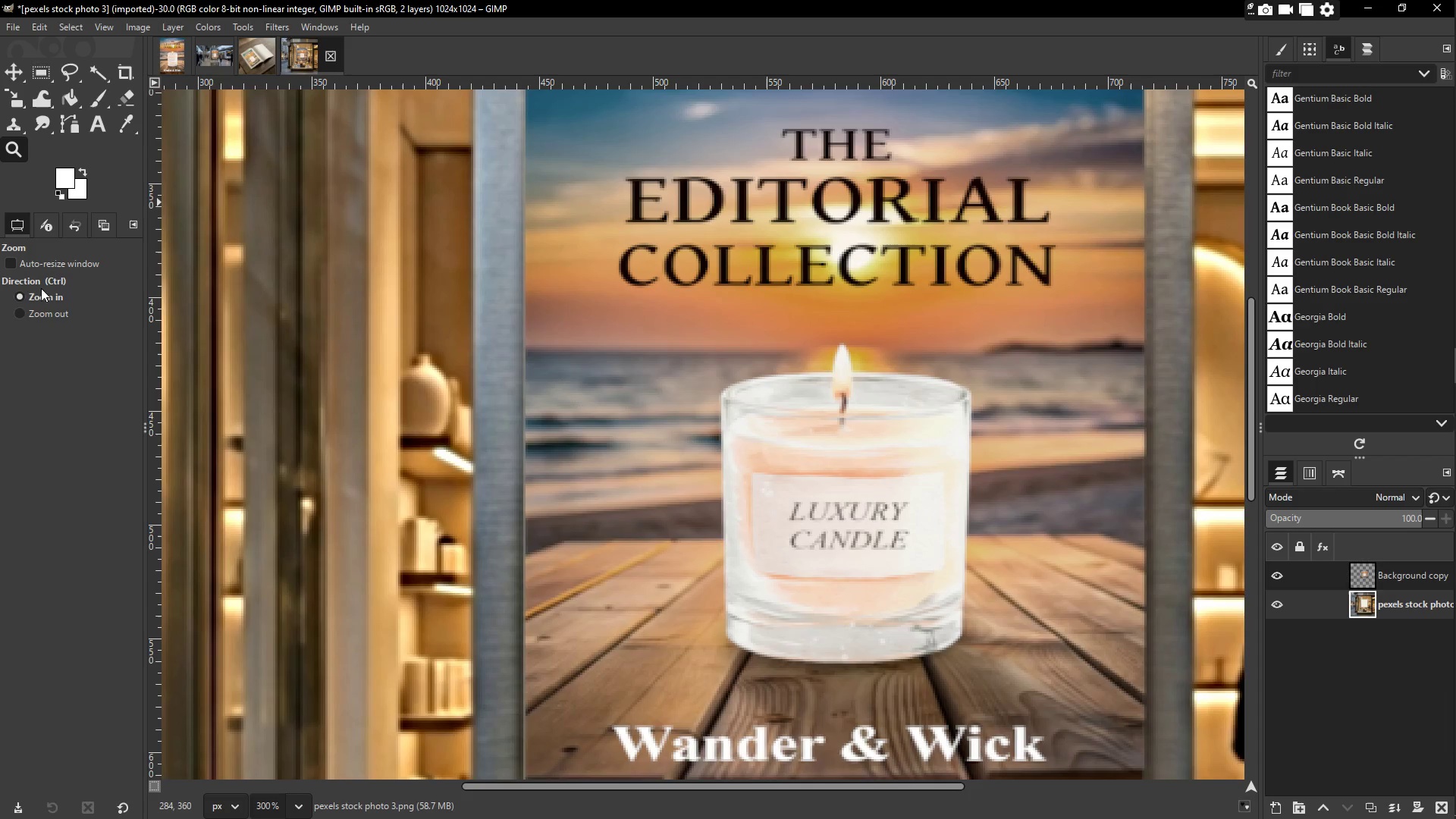 
left_click([40, 309])
 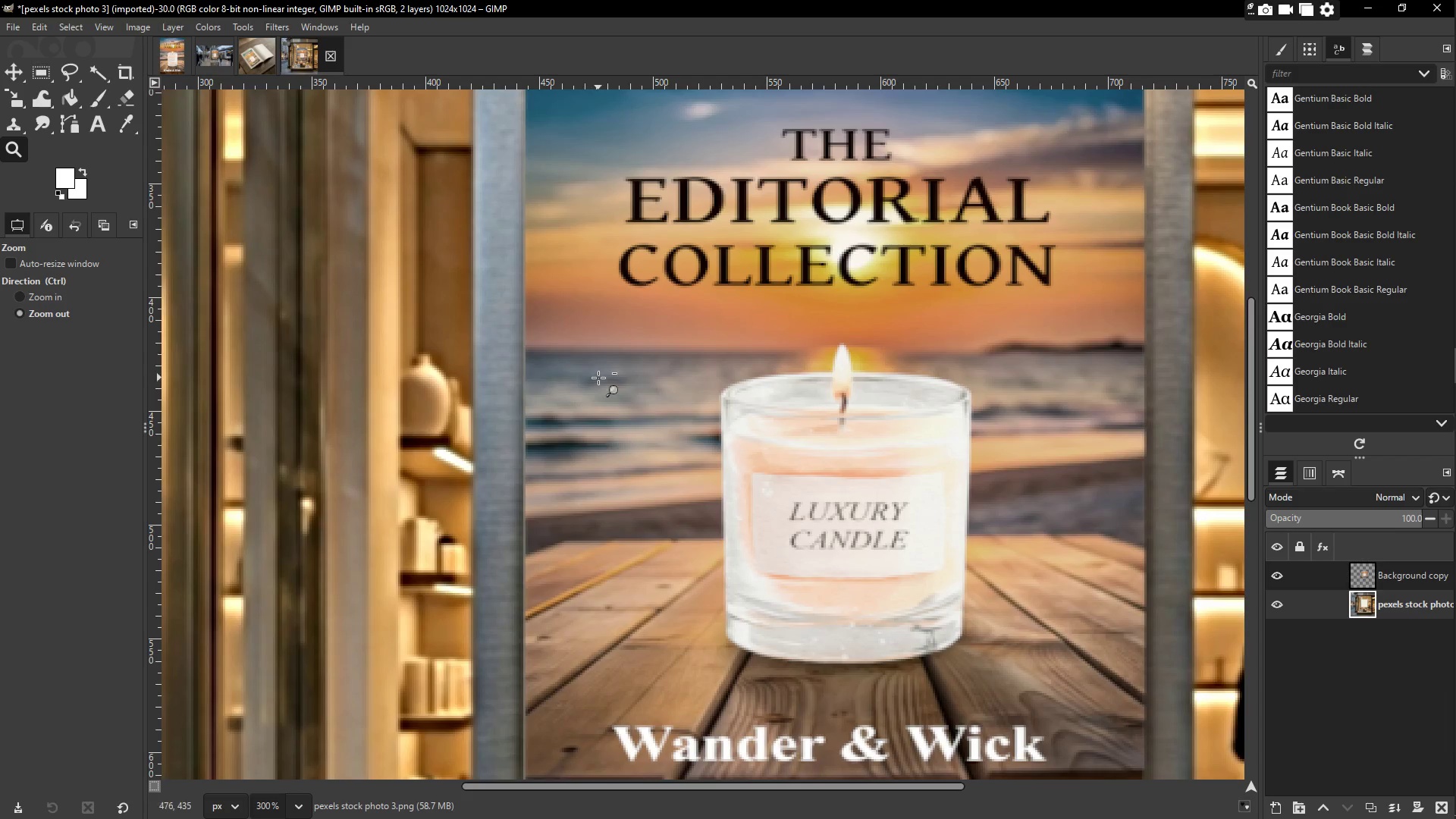 
triple_click([598, 378])
 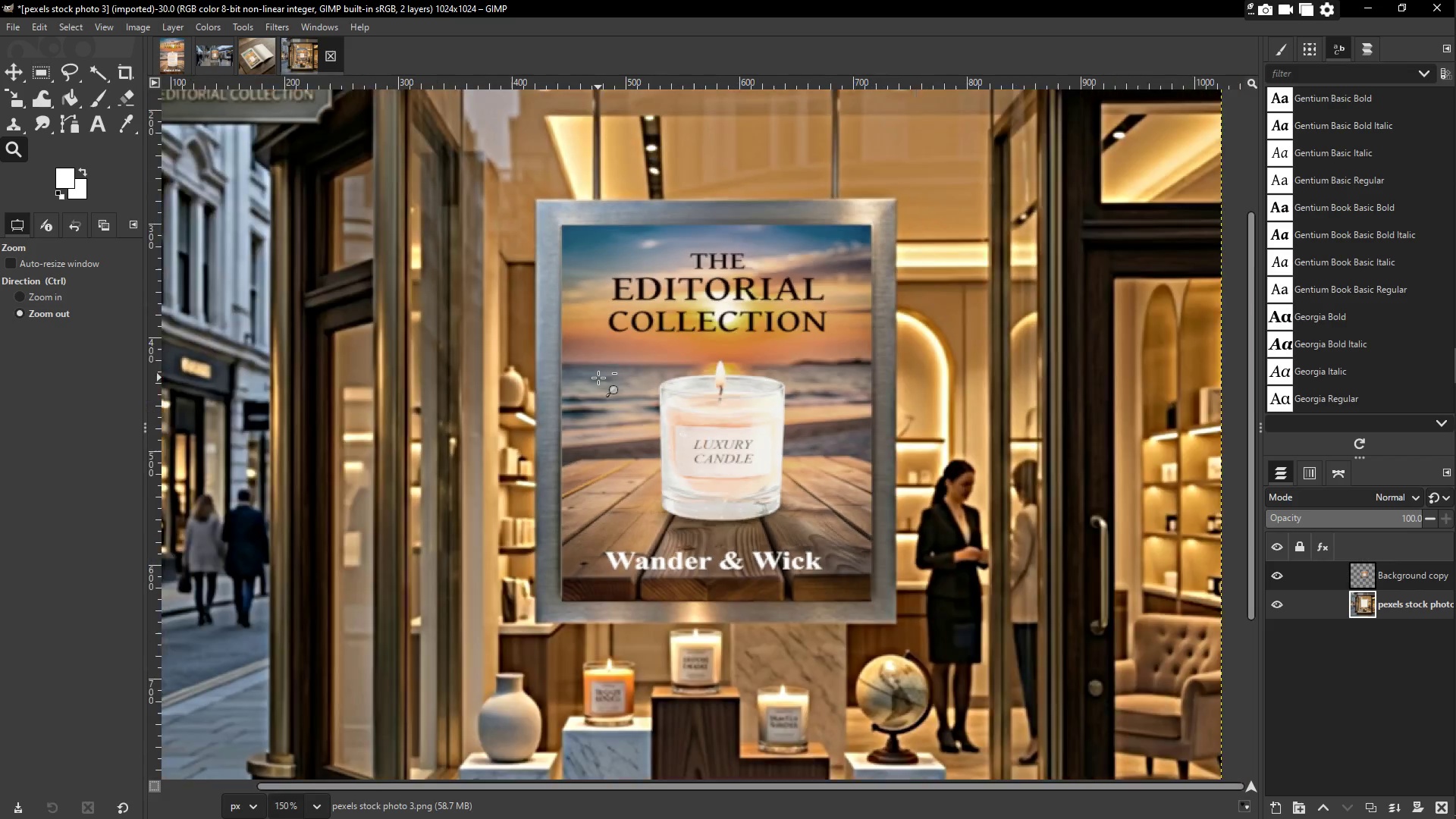 
triple_click([598, 378])
 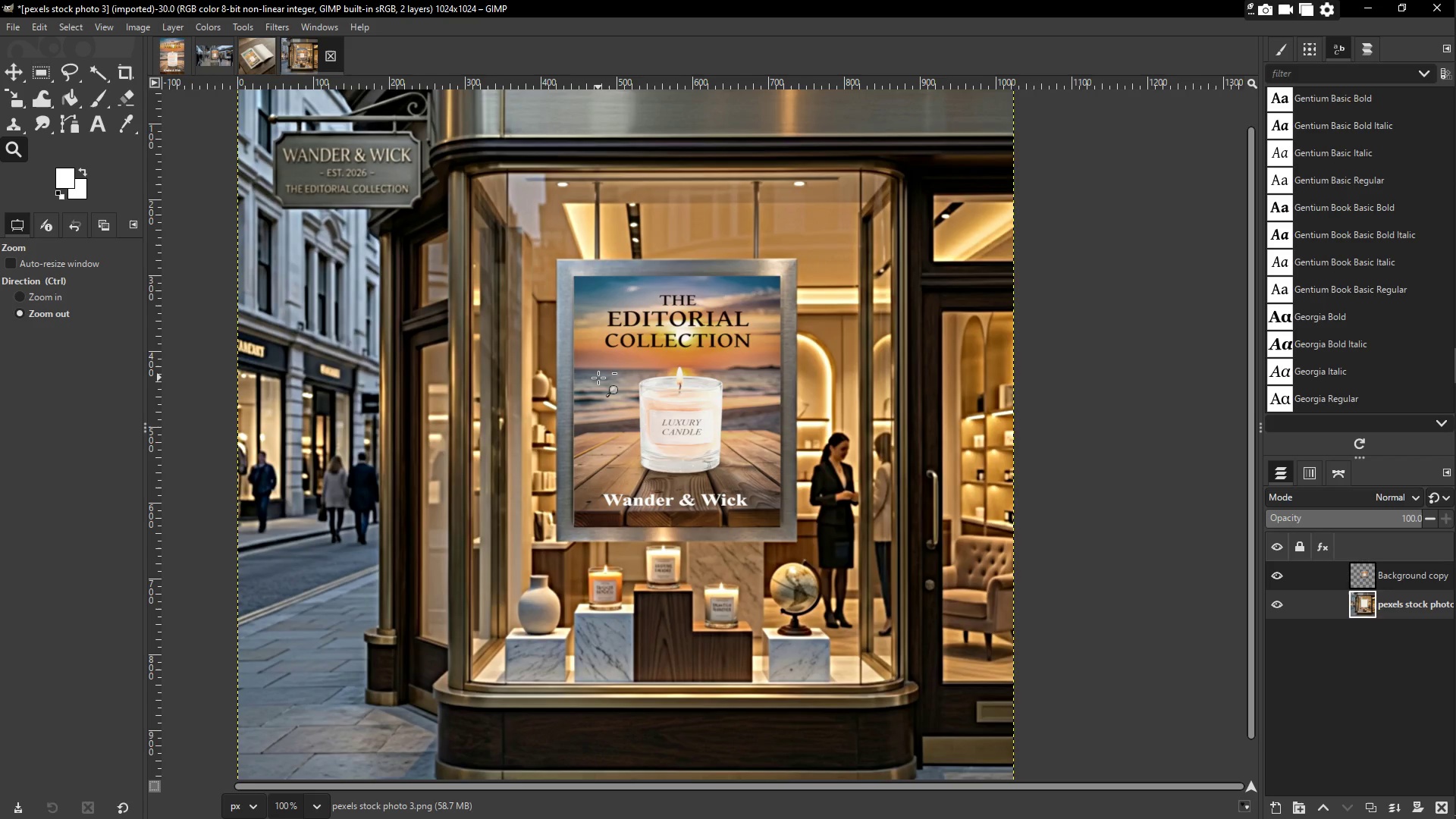 
triple_click([598, 378])
 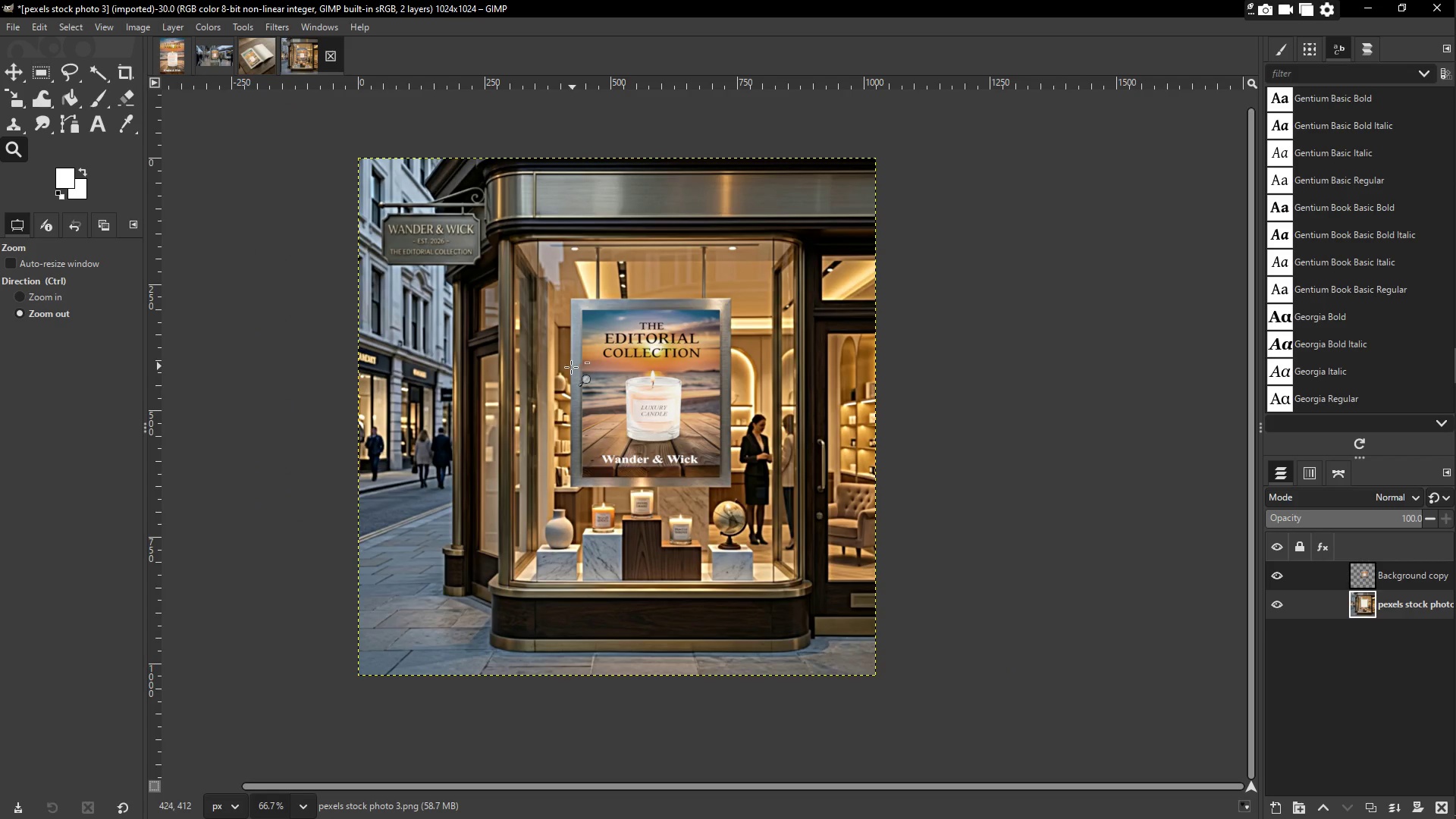 
scroll: coordinate [570, 366], scroll_direction: up, amount: 2.0
 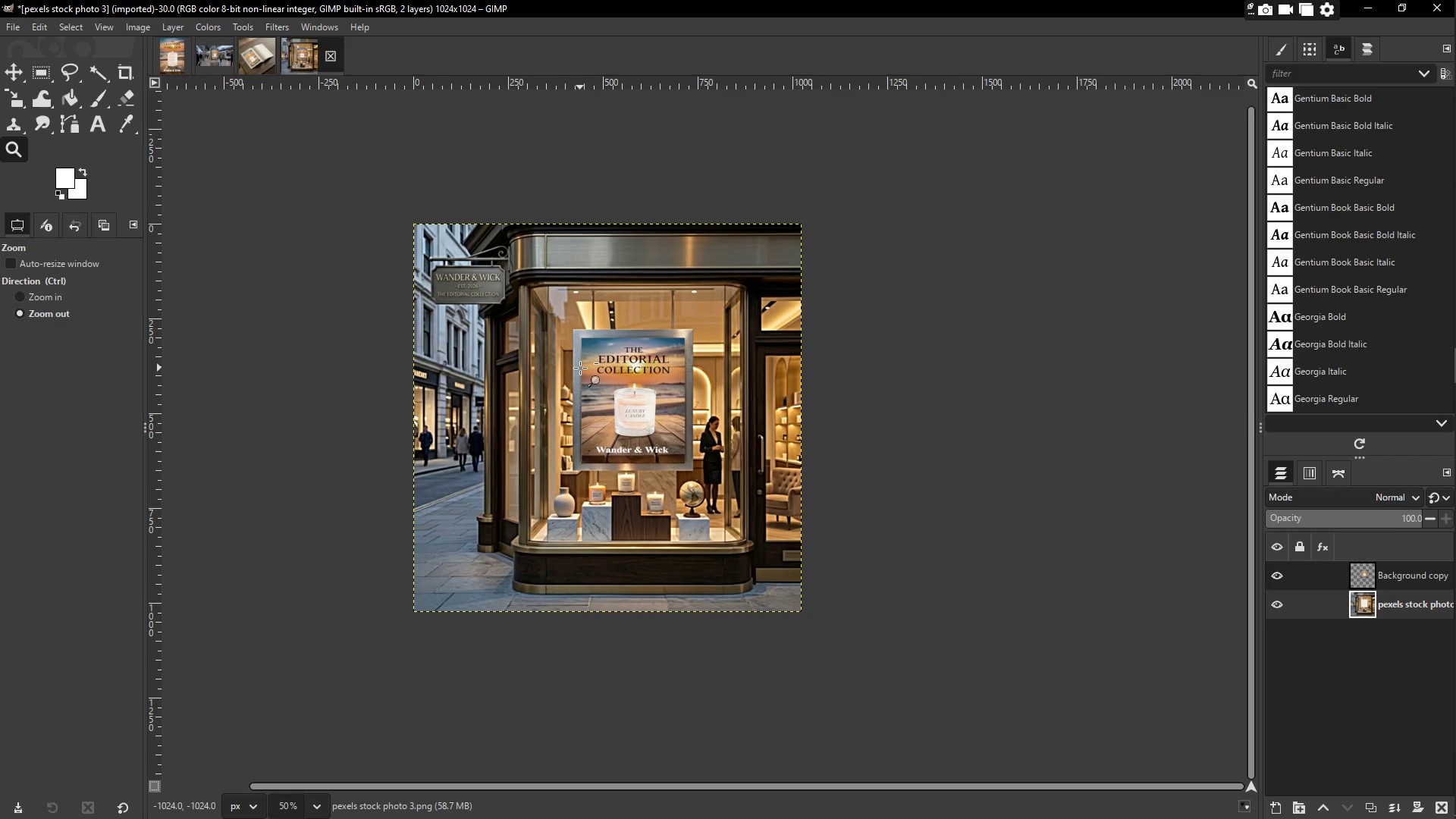 
wait(7.69)
 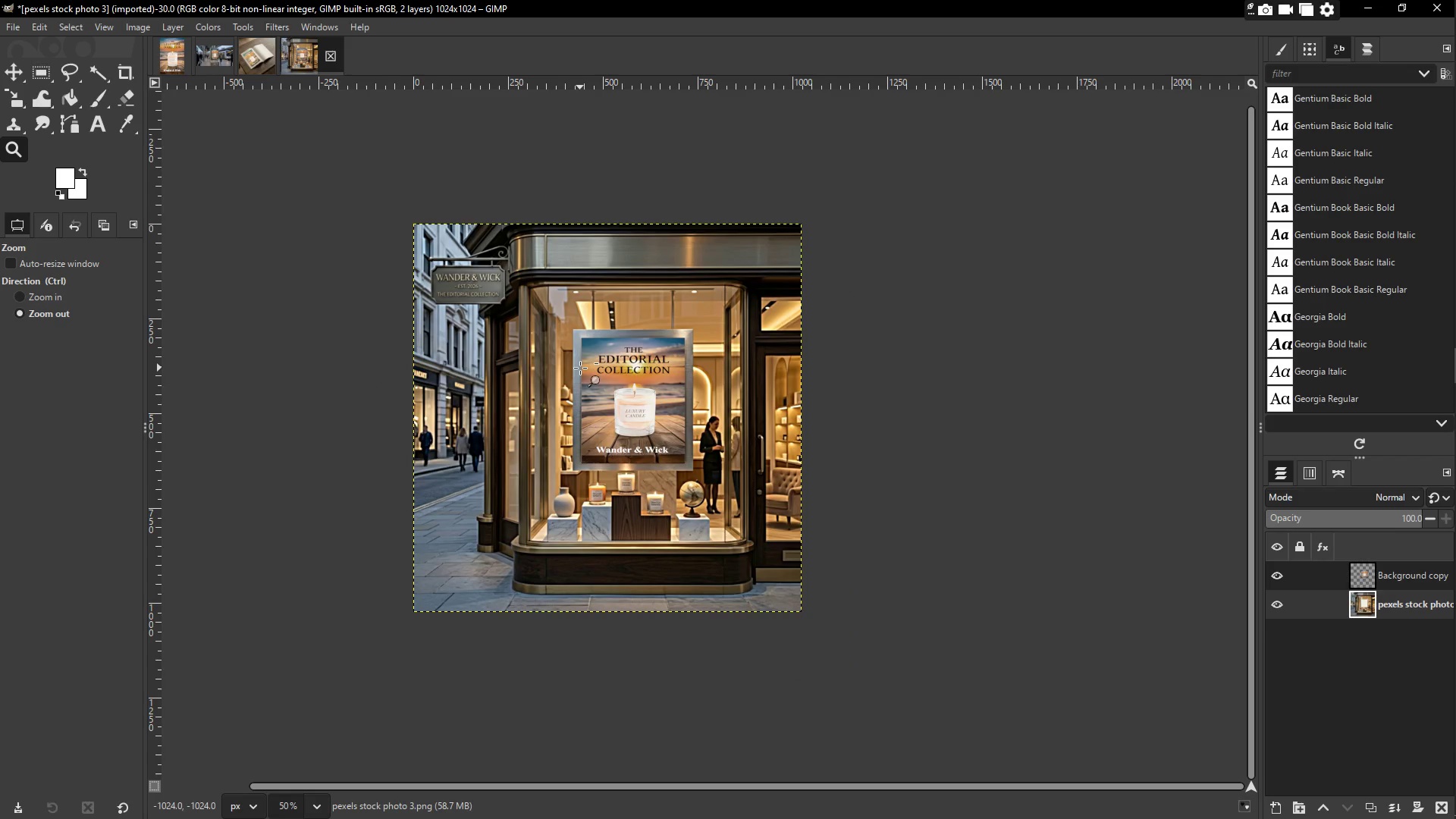 
left_click([14, 32])
 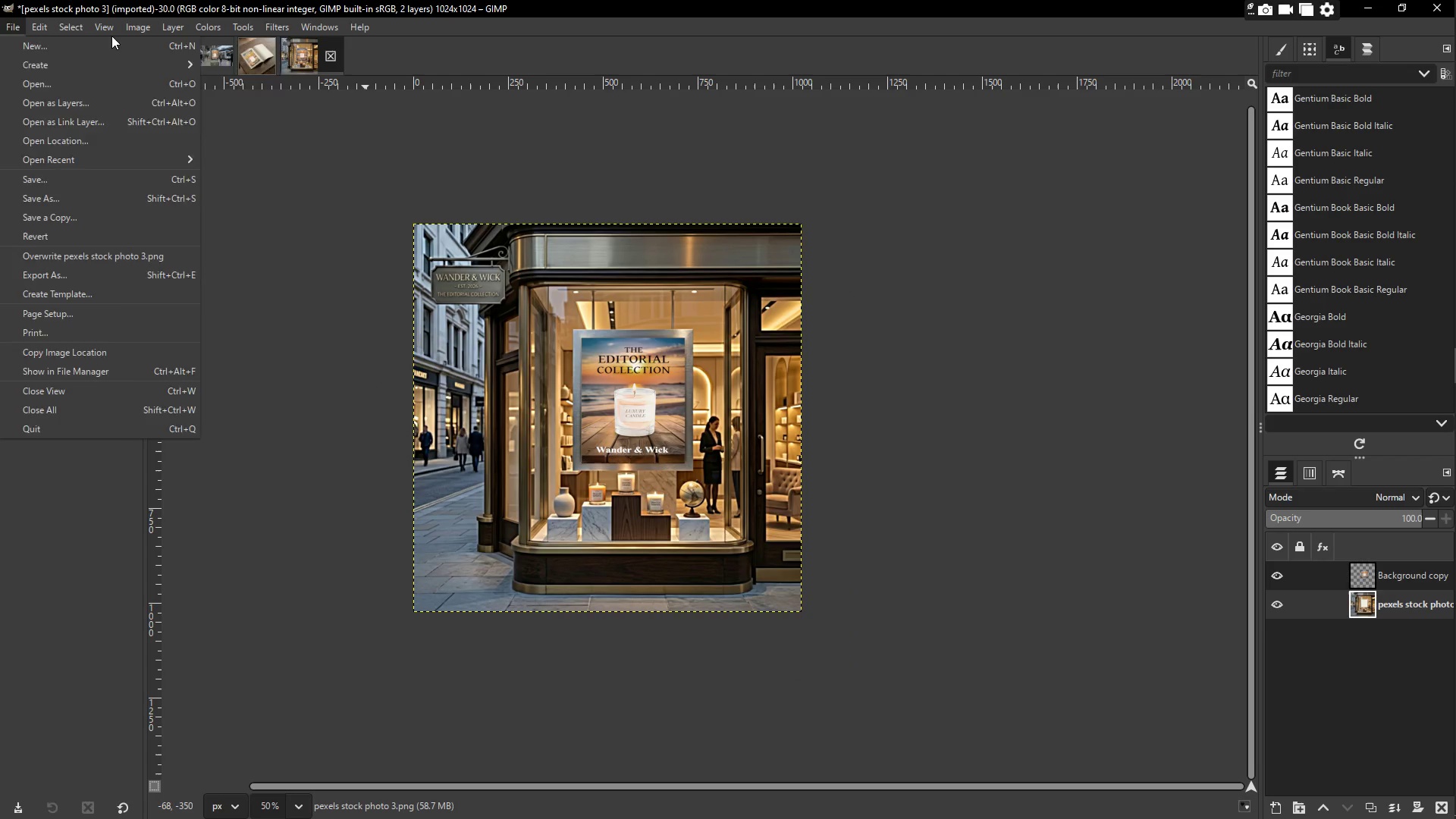 
left_click([131, 29])
 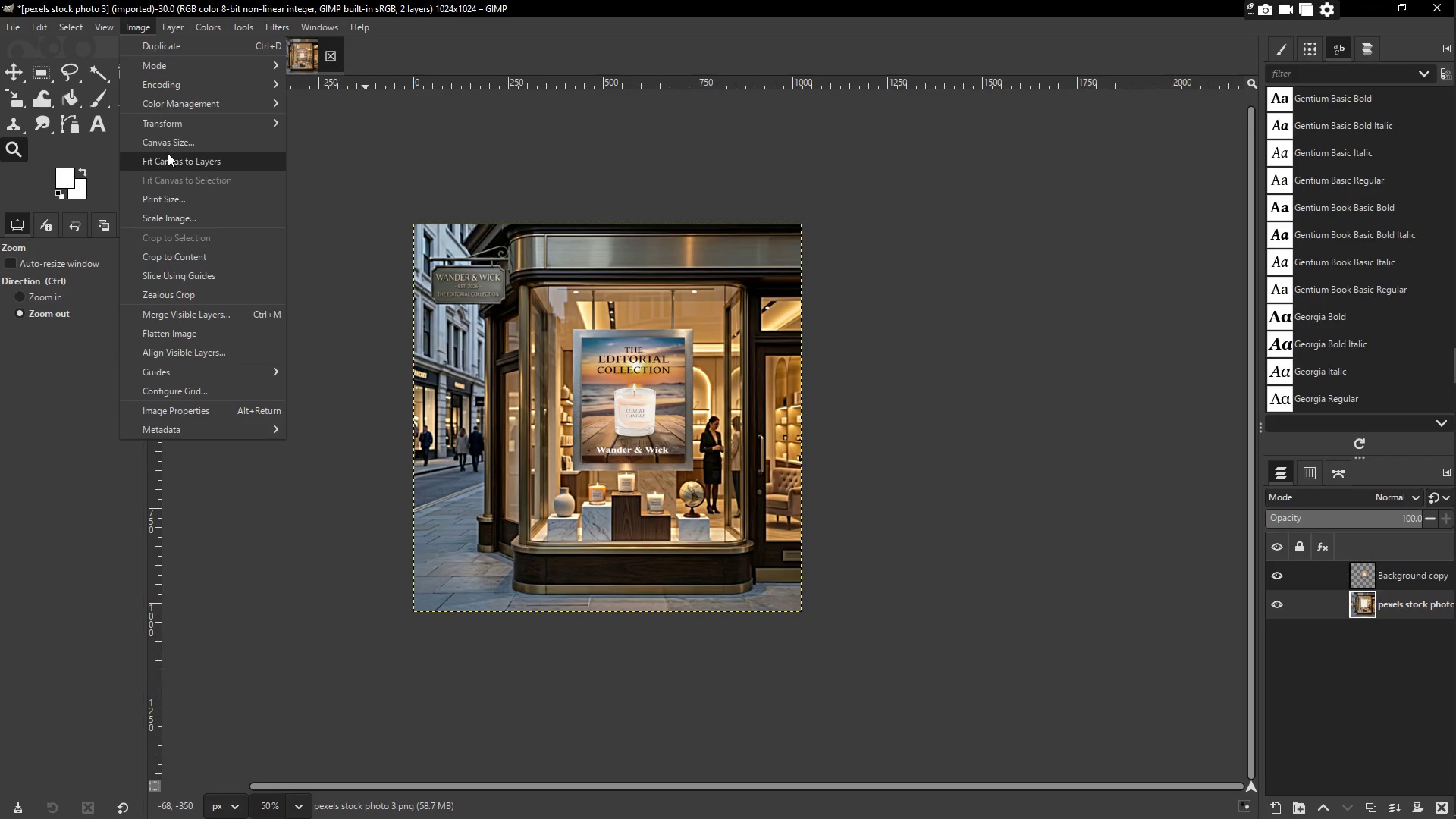 
left_click([167, 146])
 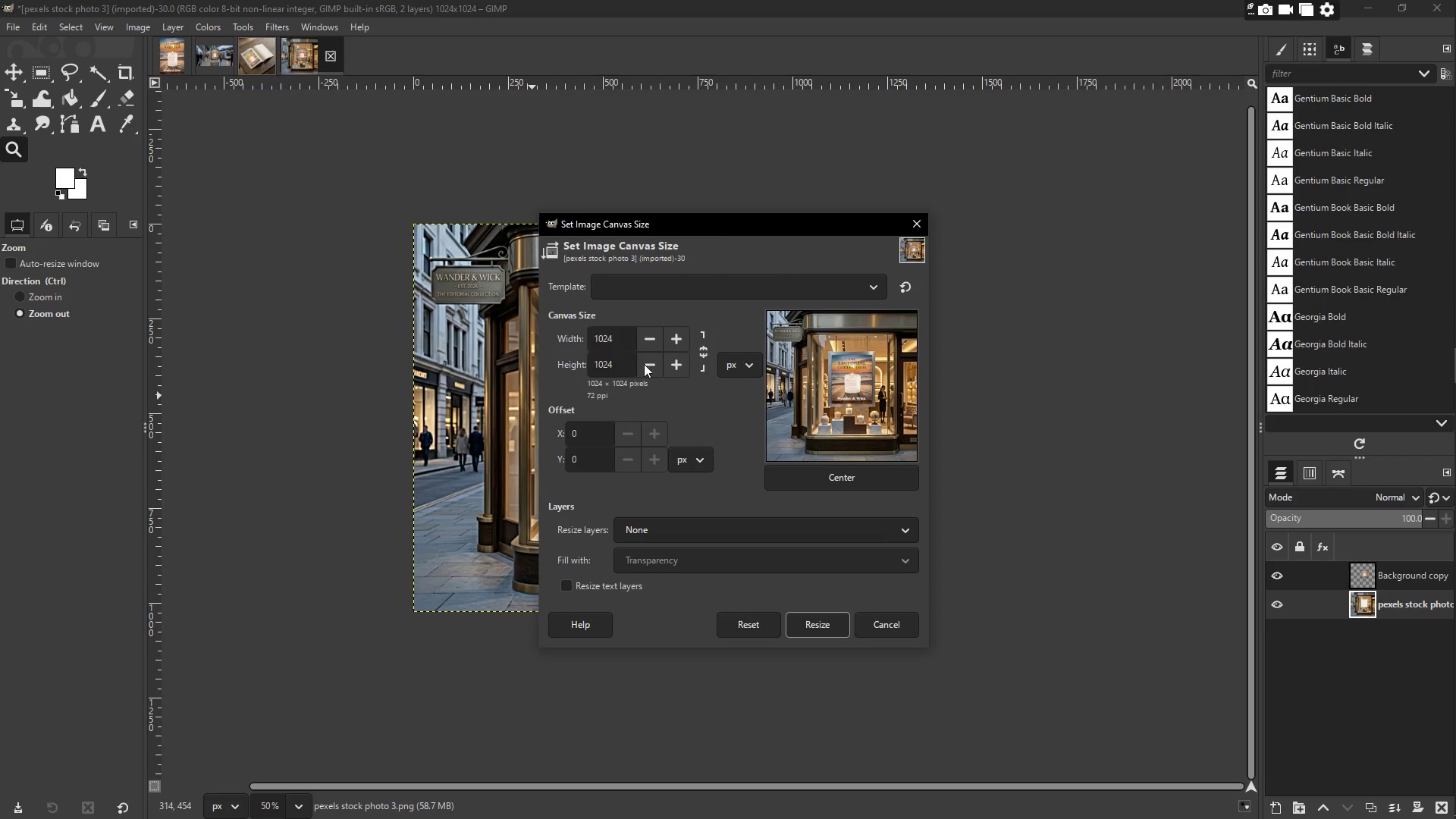 
left_click([921, 230])
 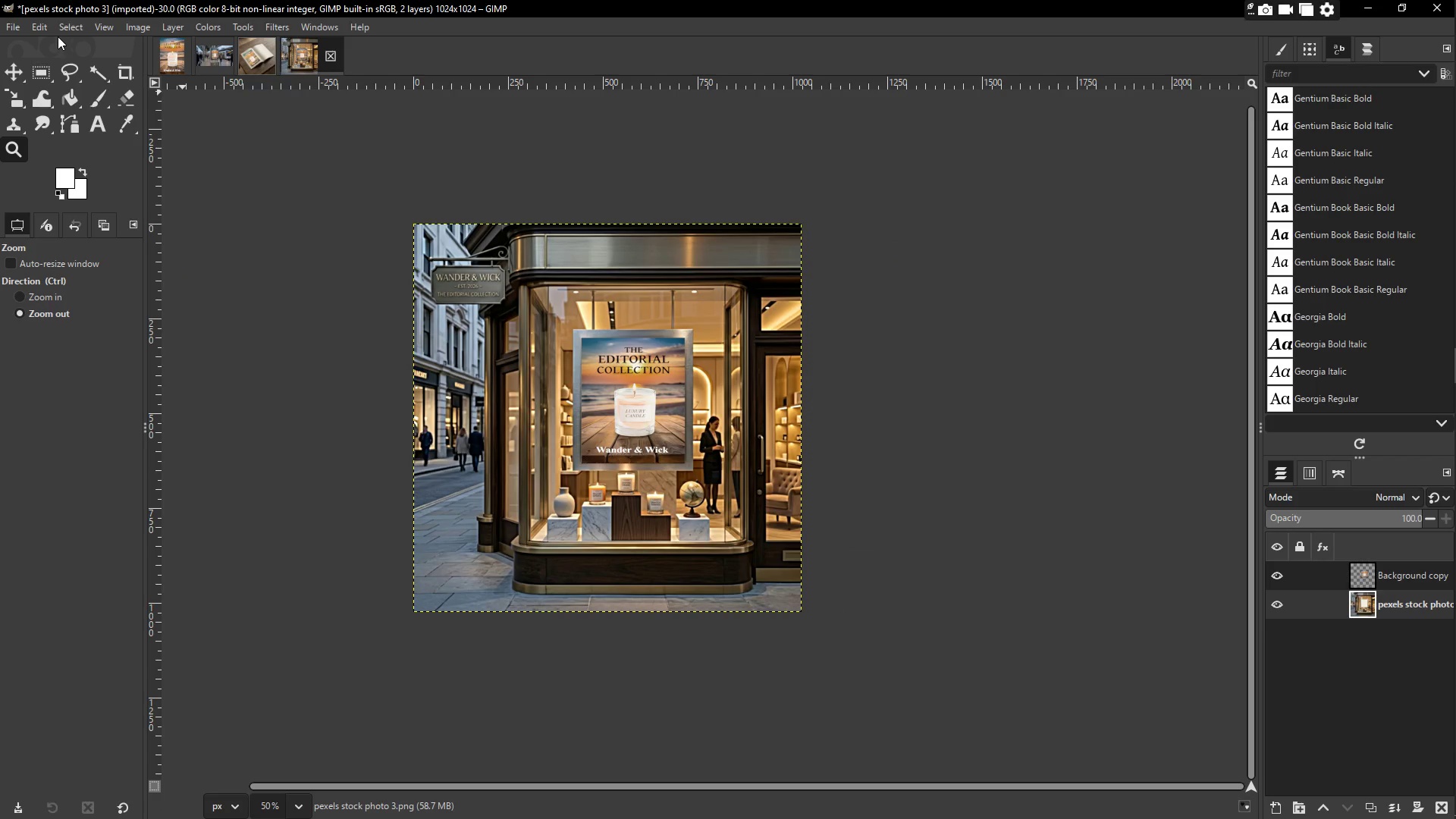 
left_click([82, 27])
 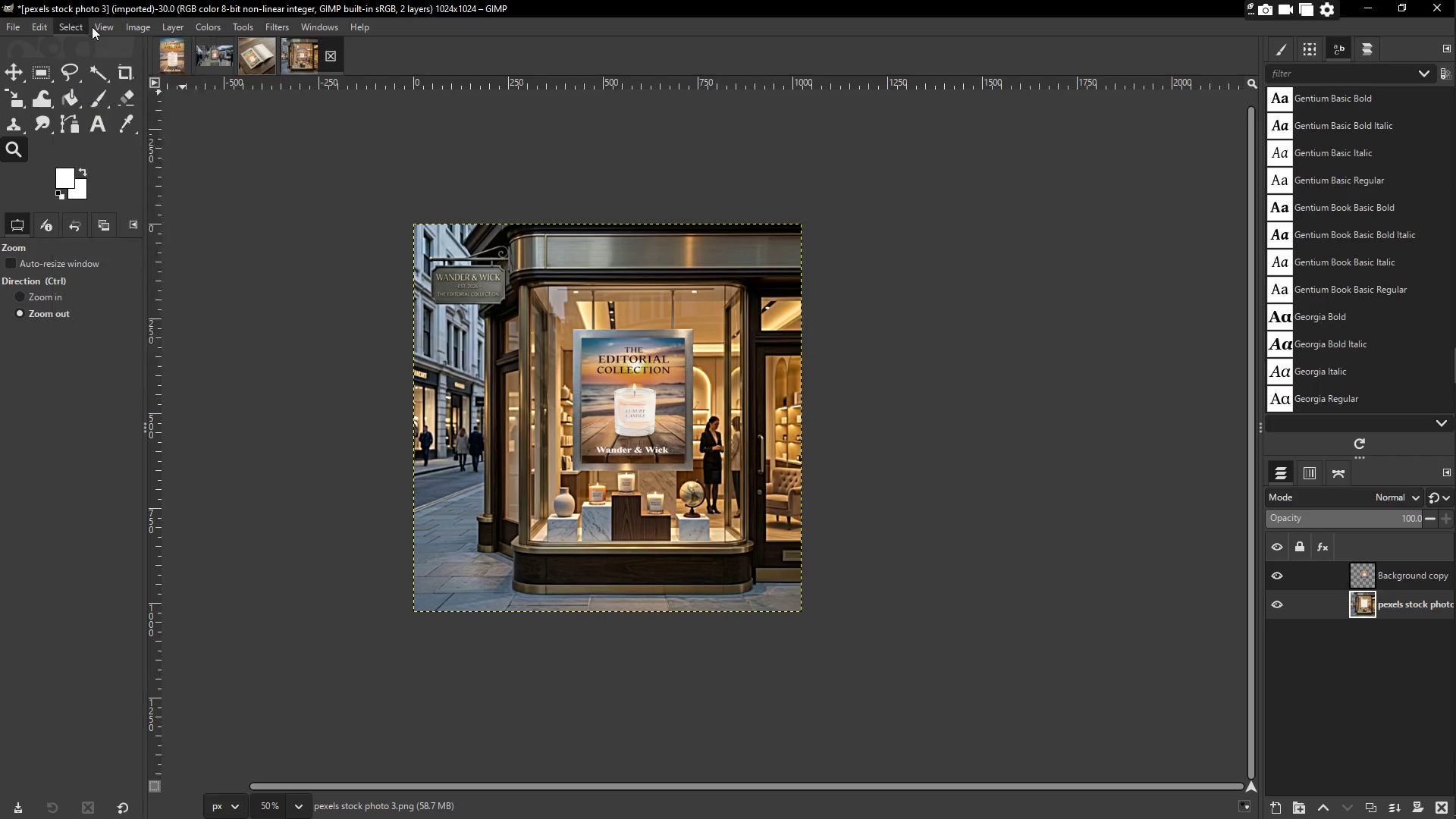 
mouse_move([110, 27])
 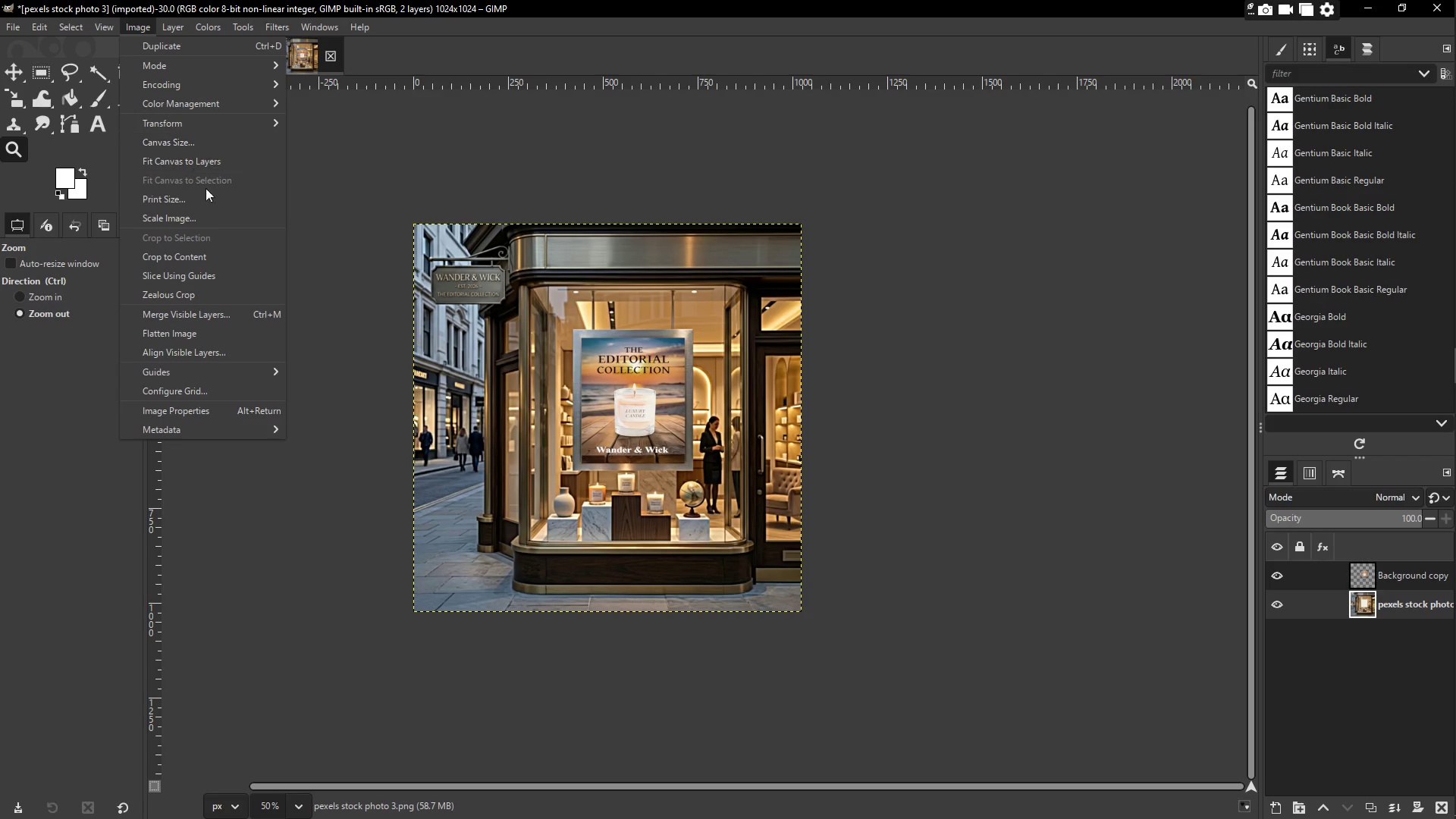 
wait(5.41)
 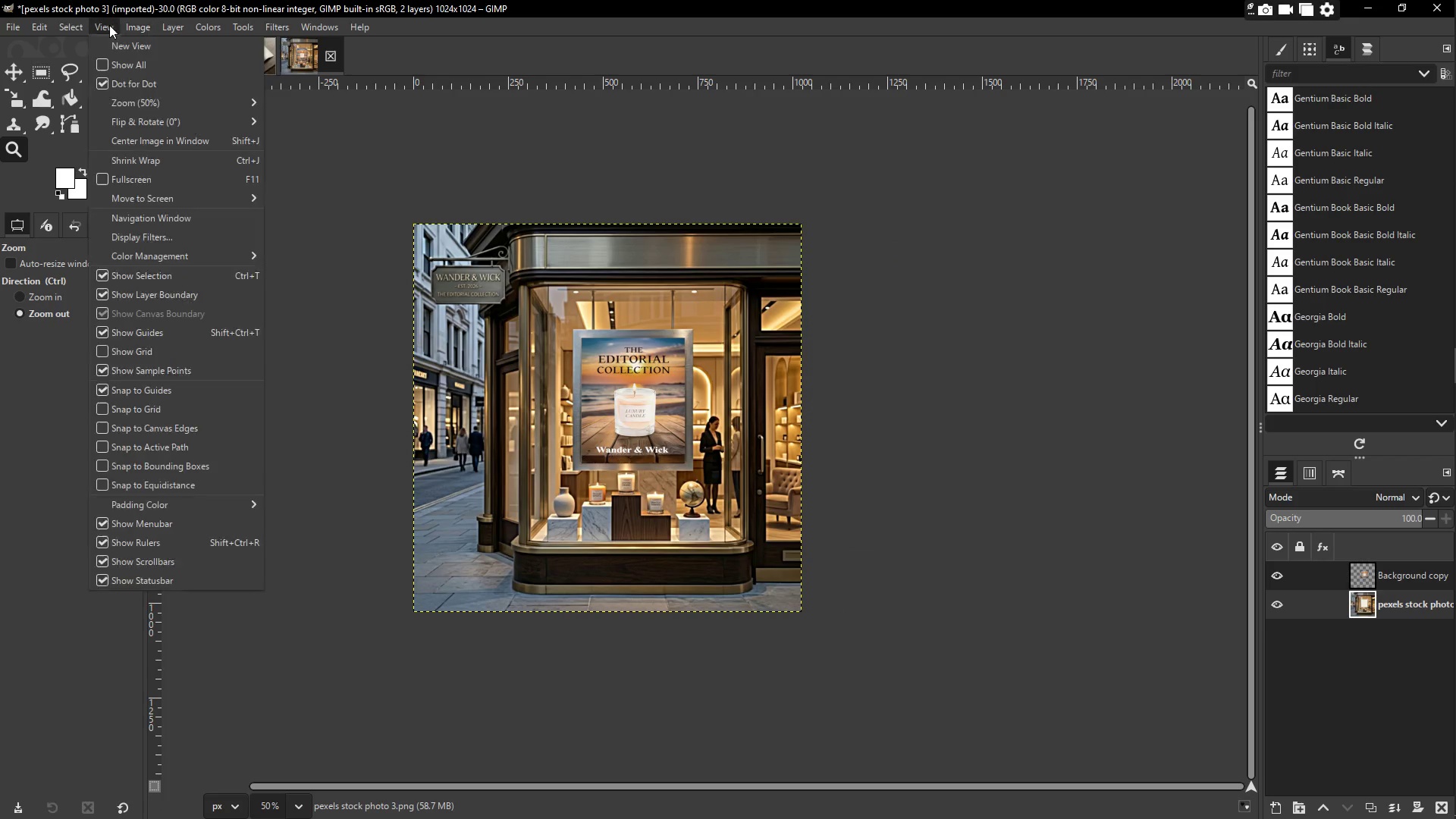 
left_click([179, 222])
 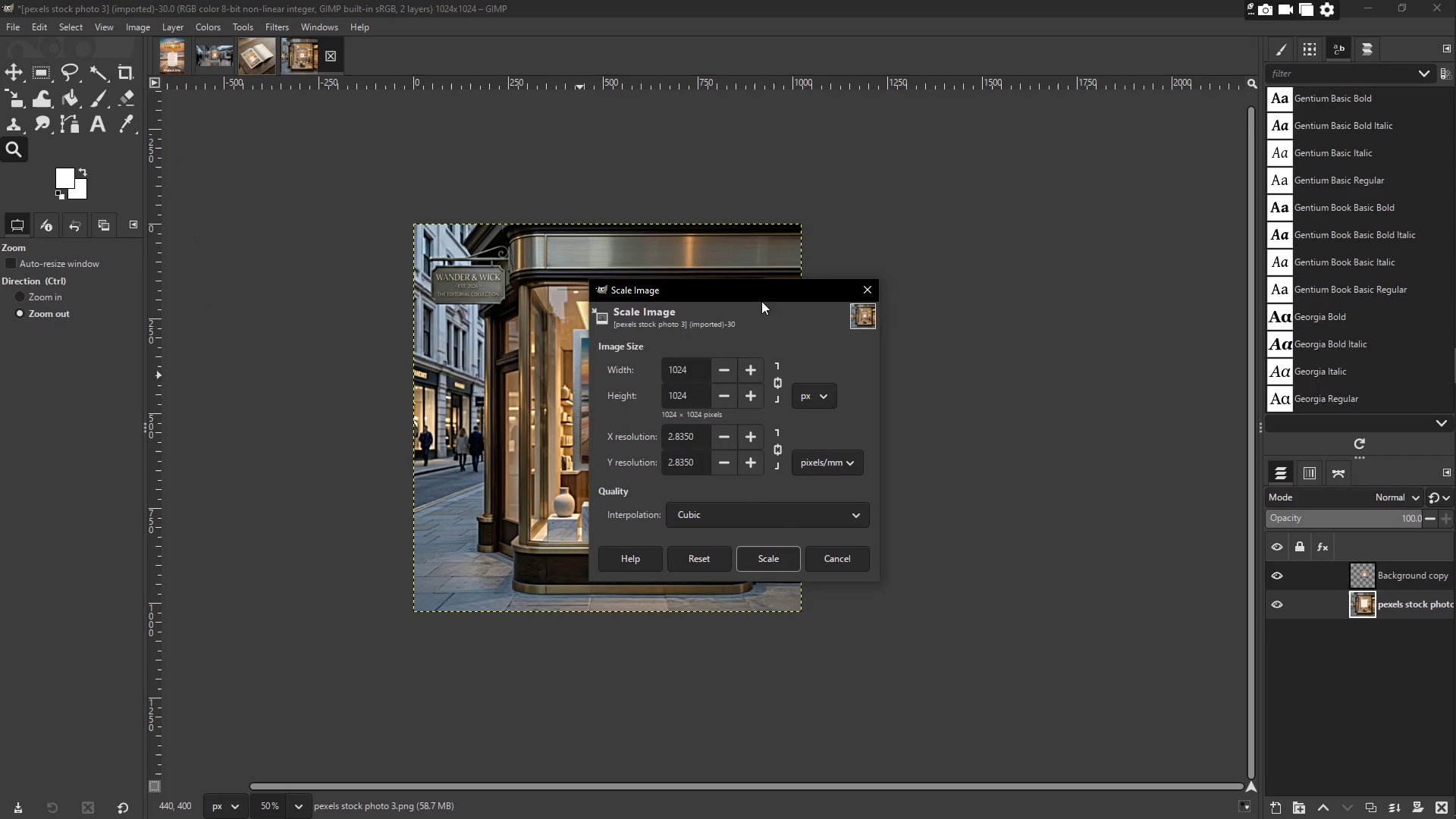 
wait(6.8)
 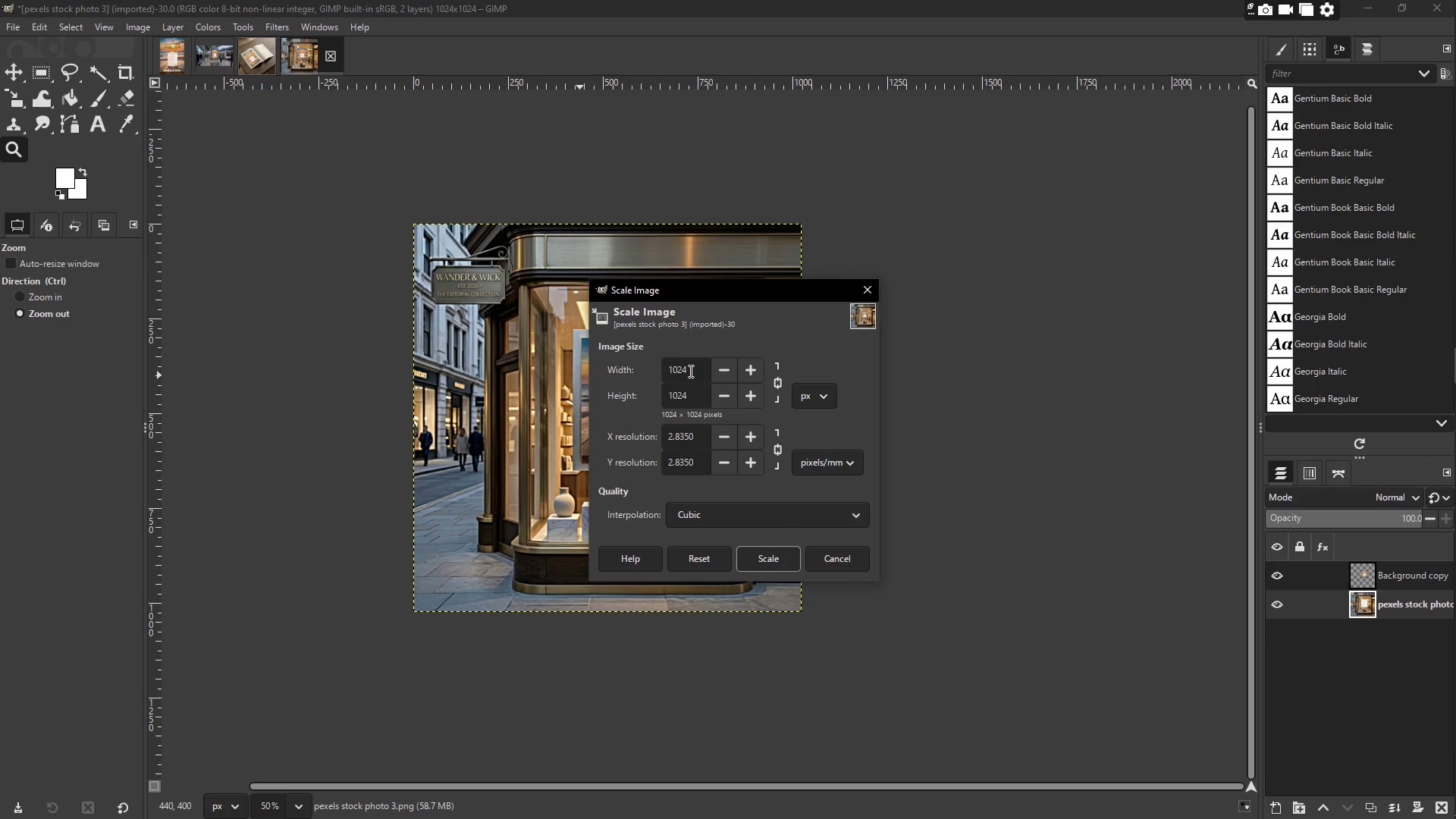 
left_click_drag(start_coordinate=[698, 368], to_coordinate=[639, 360])
 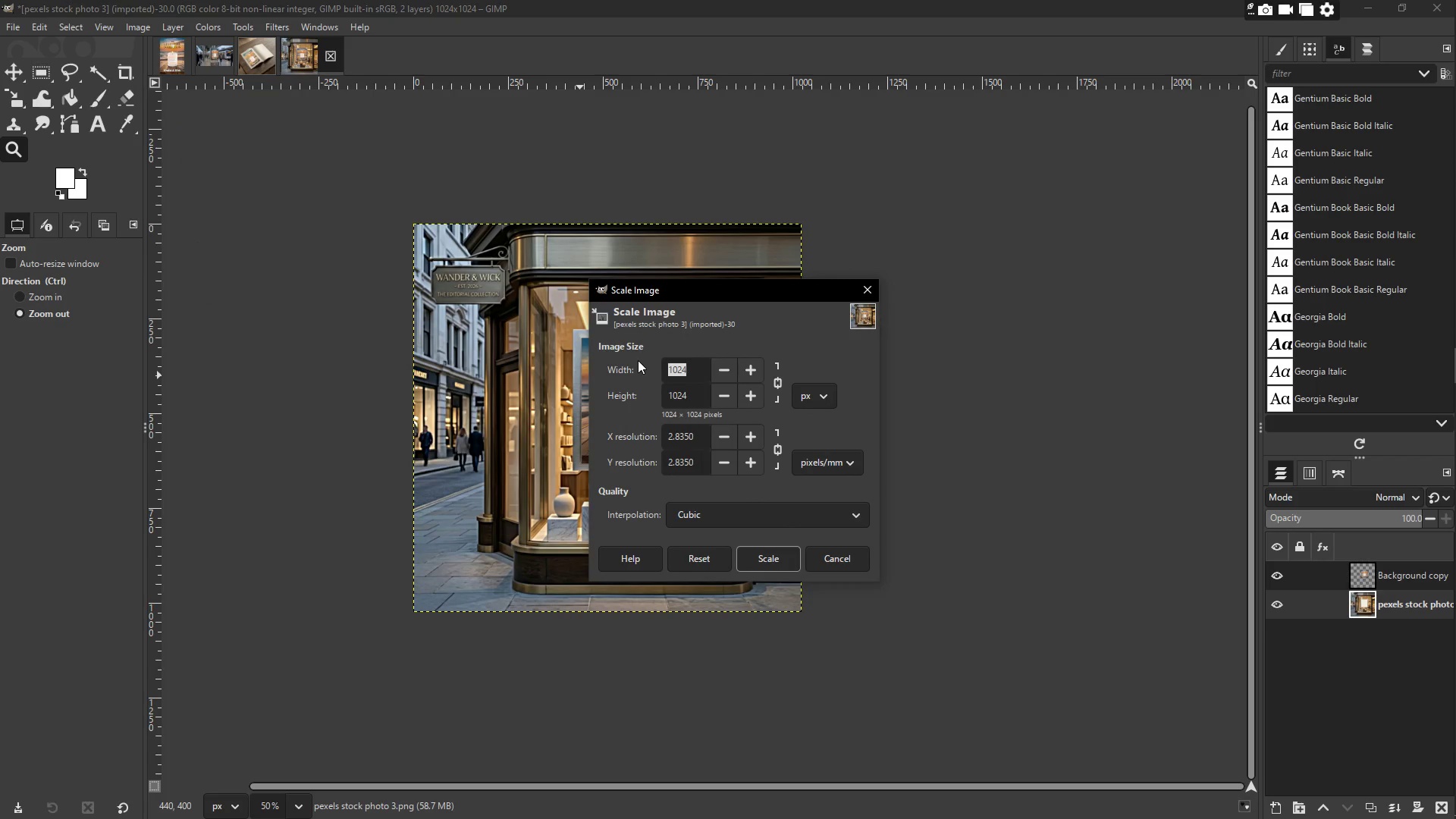 
key(Numpad2)
 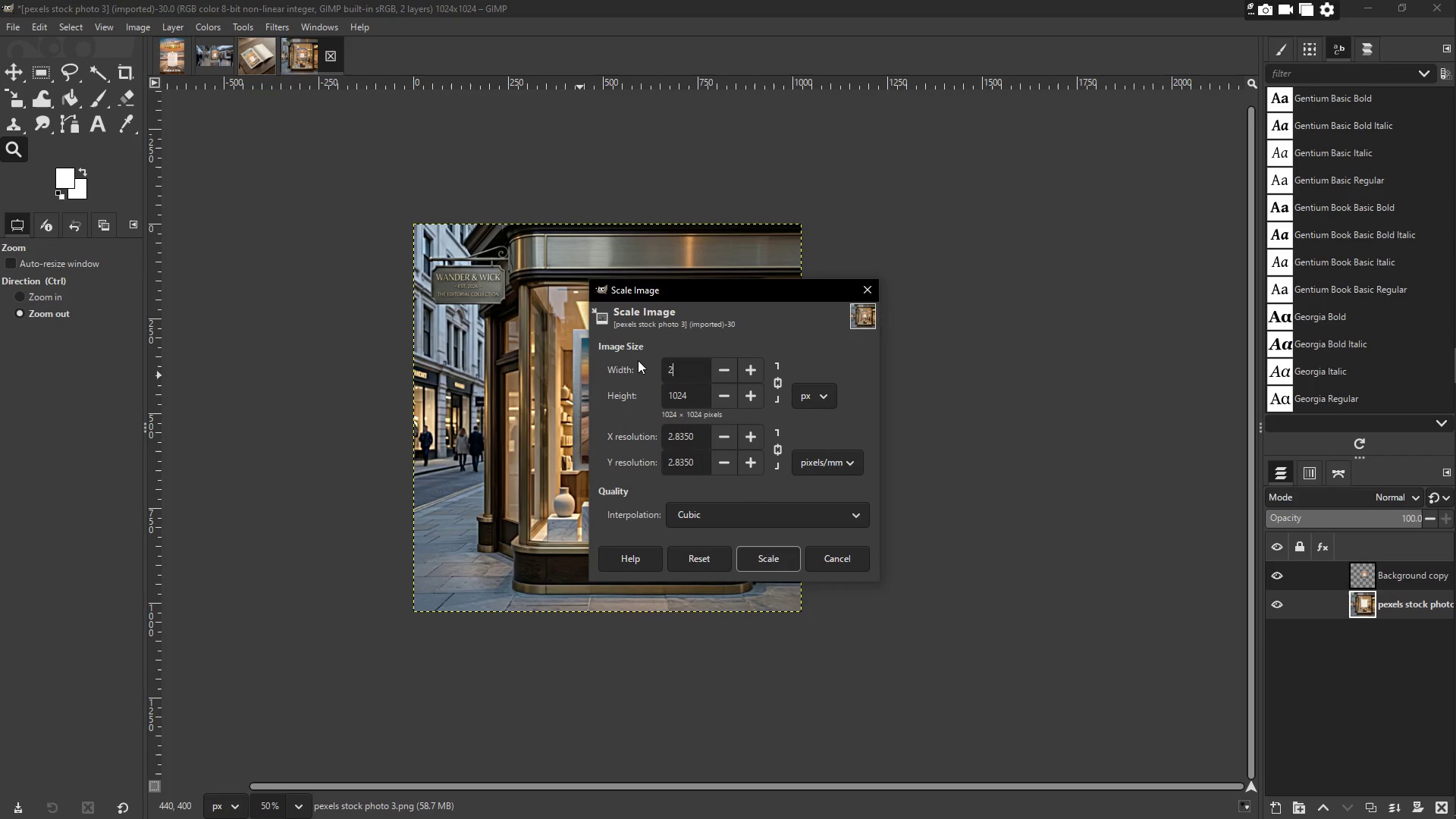 
key(Numpad0)
 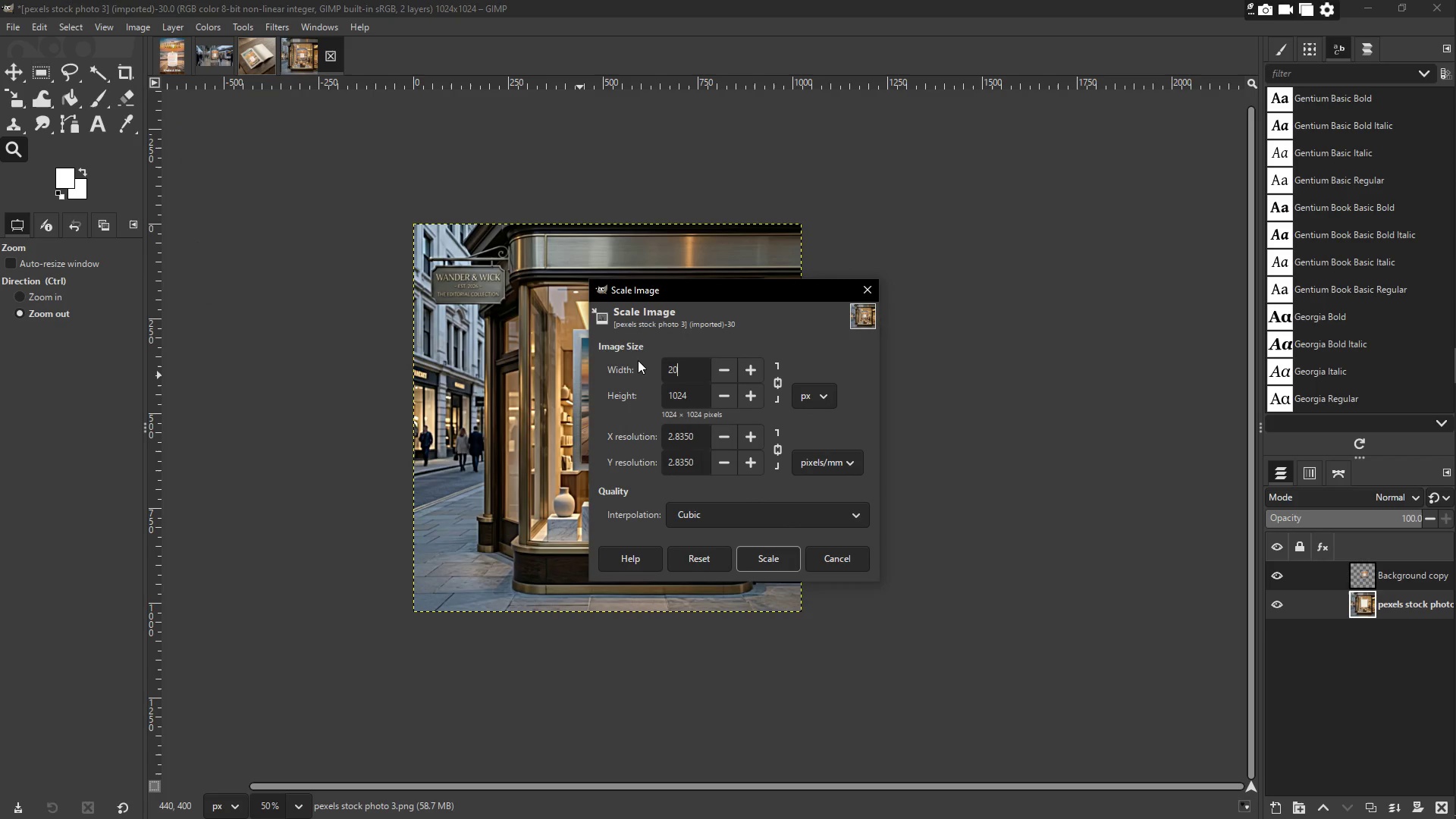 
key(Numpad0)
 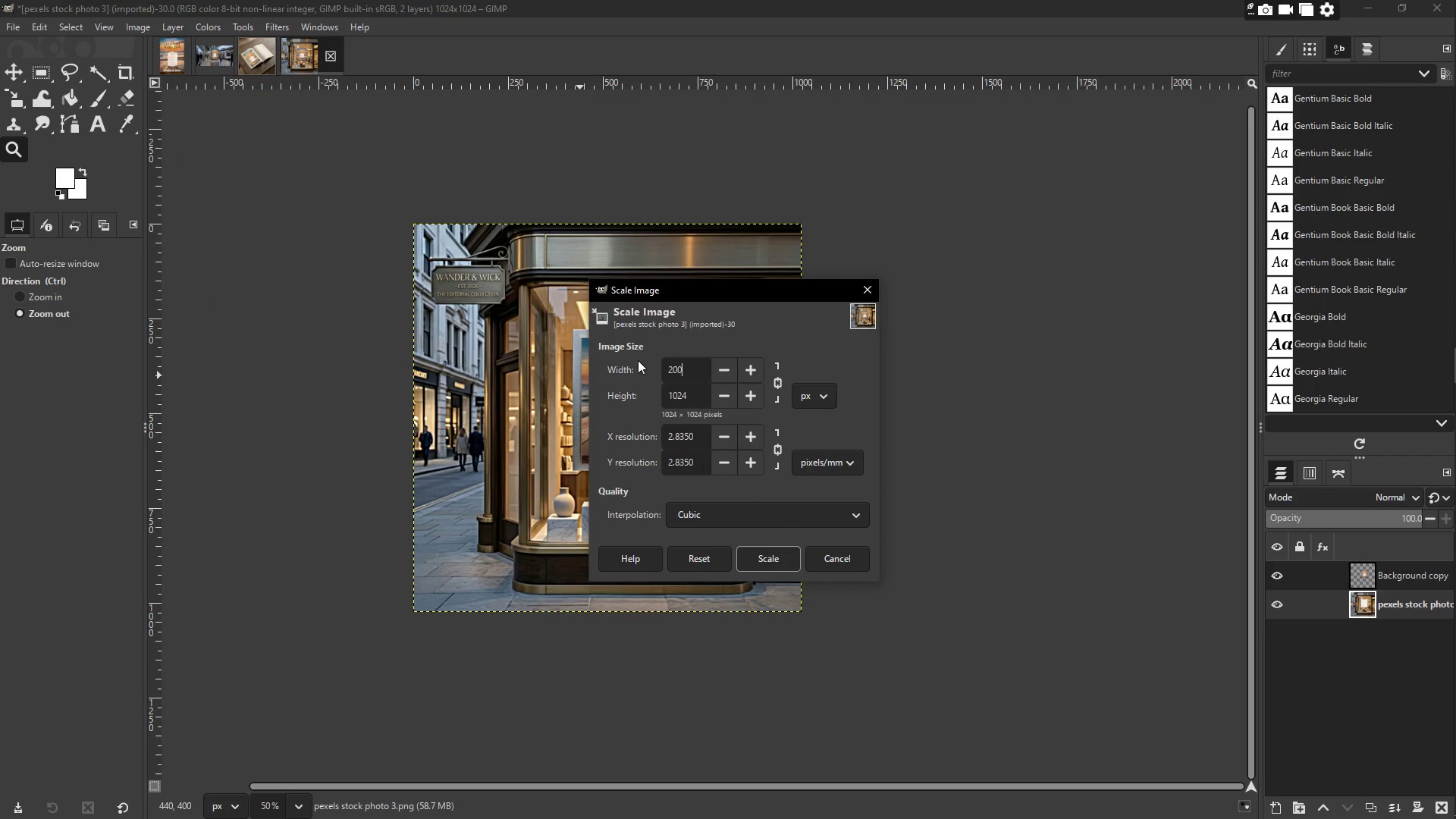 
key(Numpad0)
 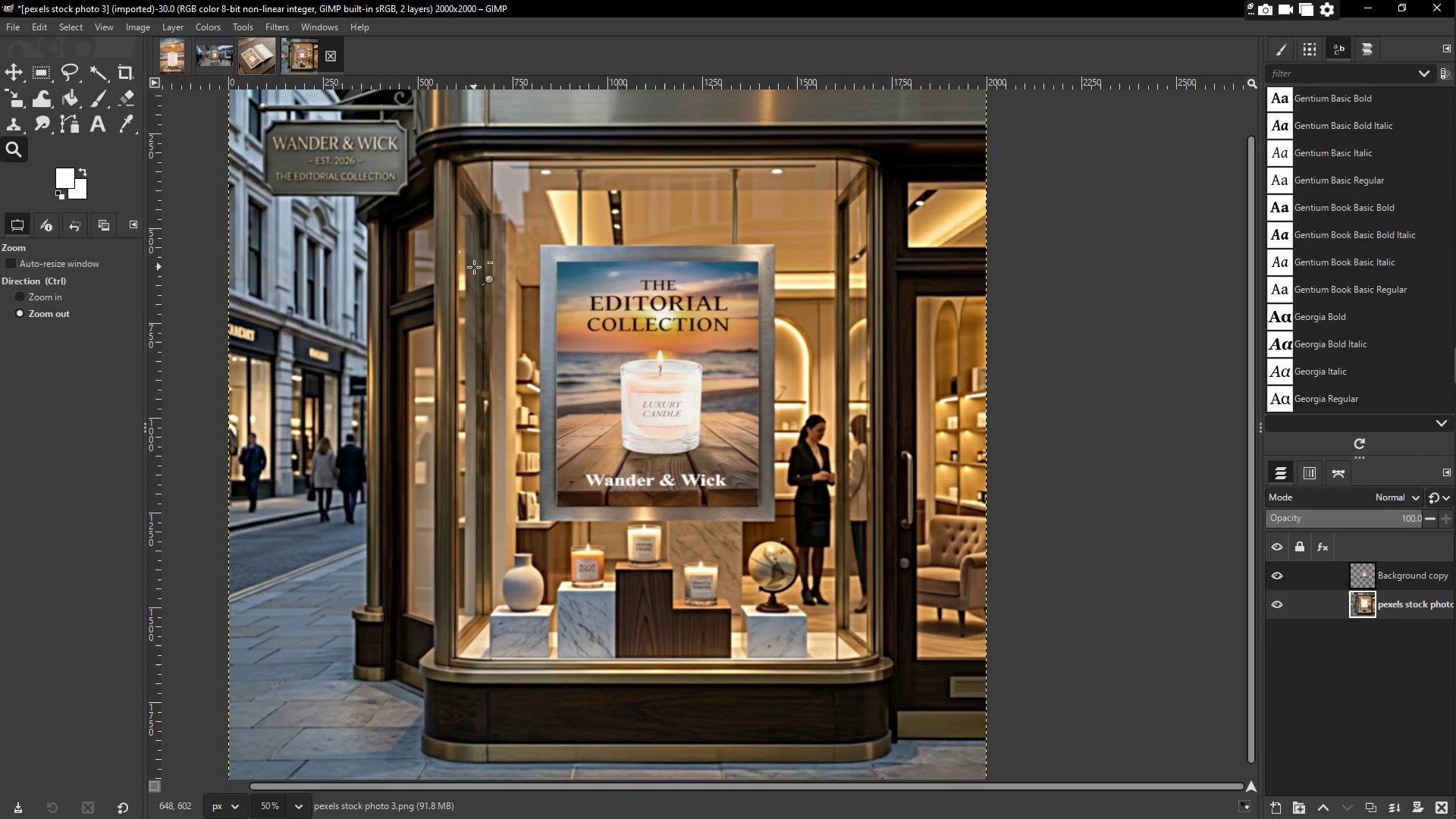 
scroll: coordinate [532, 394], scroll_direction: down, amount: 1.0
 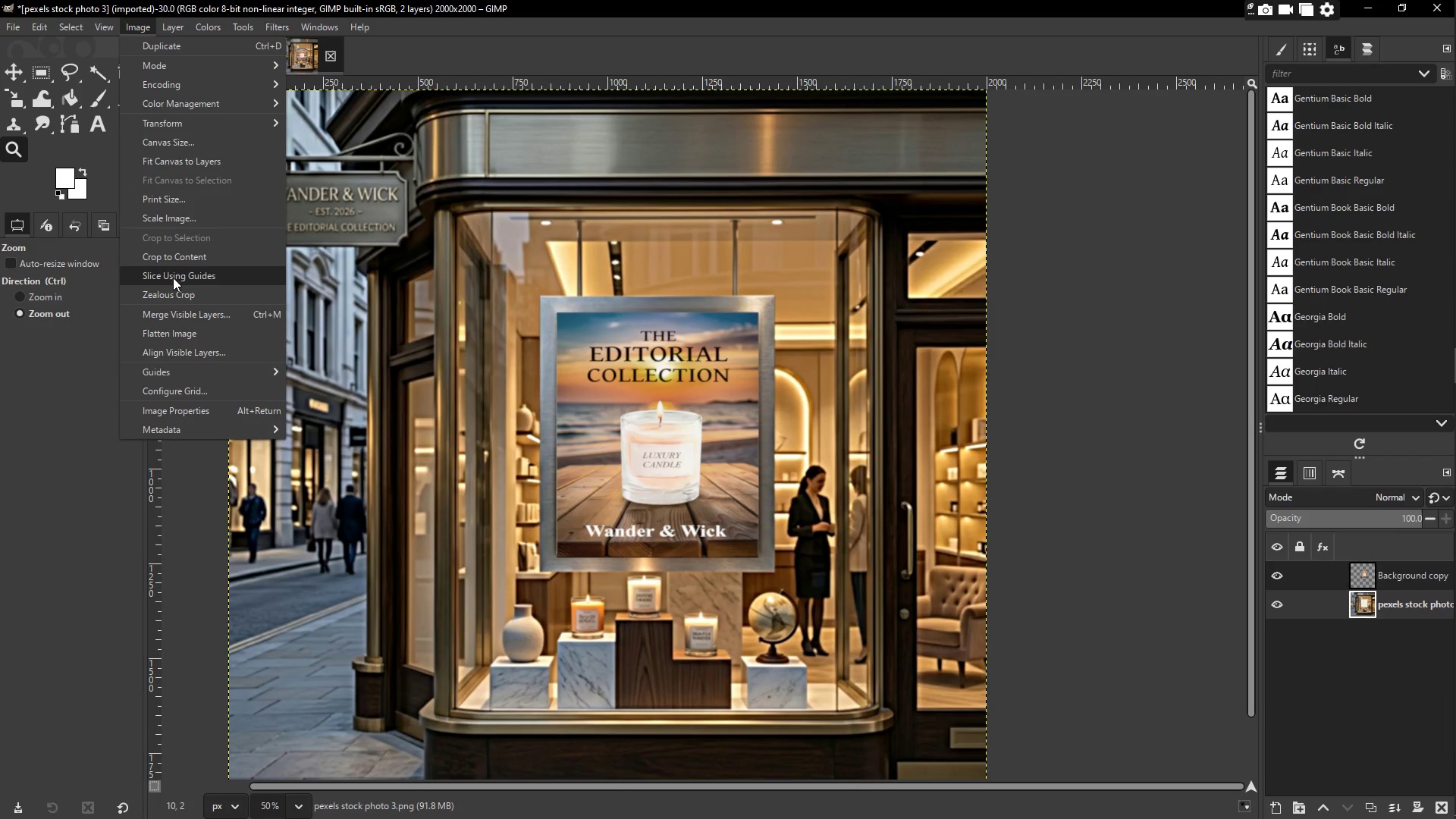 
mouse_move([168, 129])
 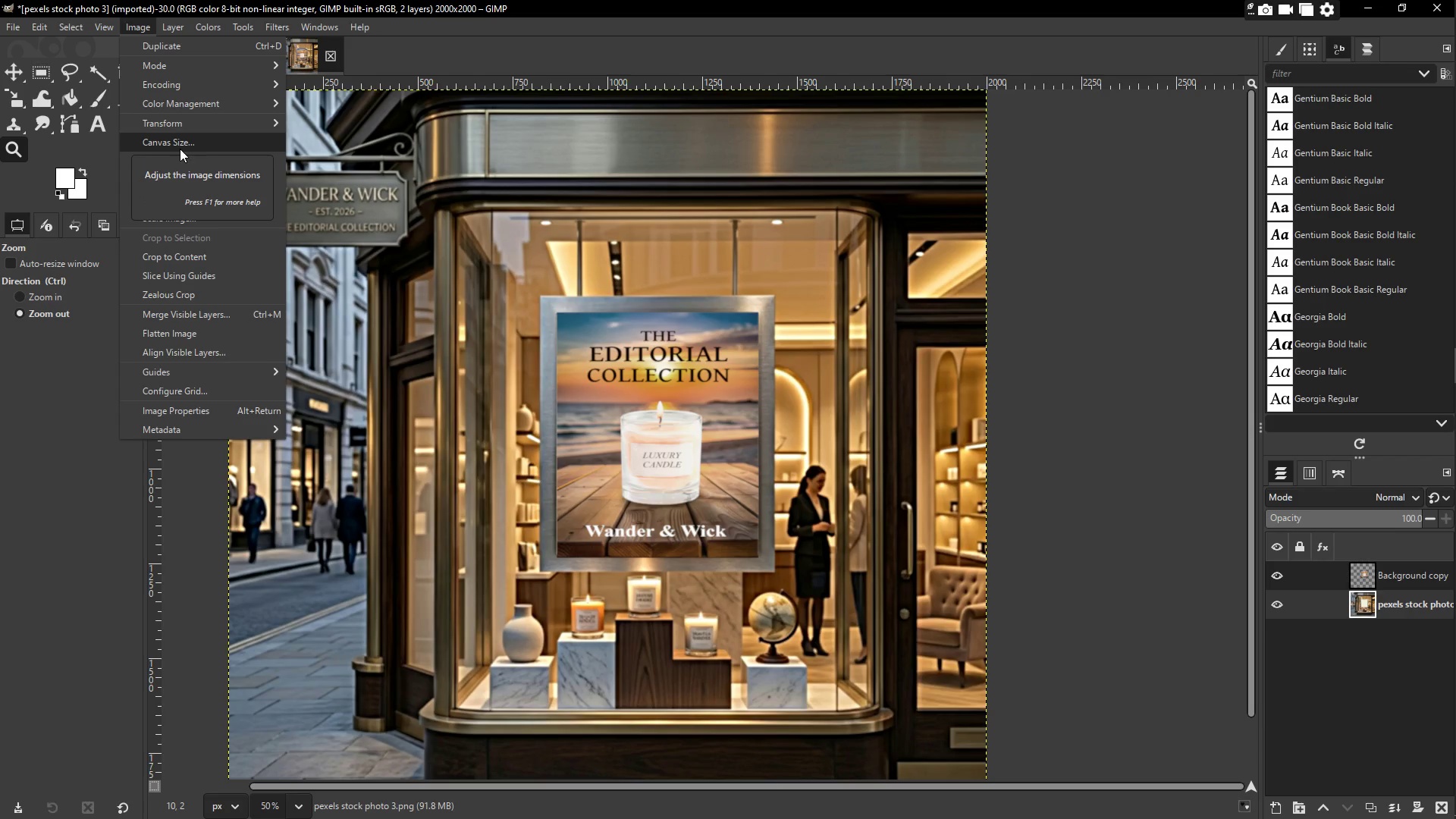 
wait(7.45)
 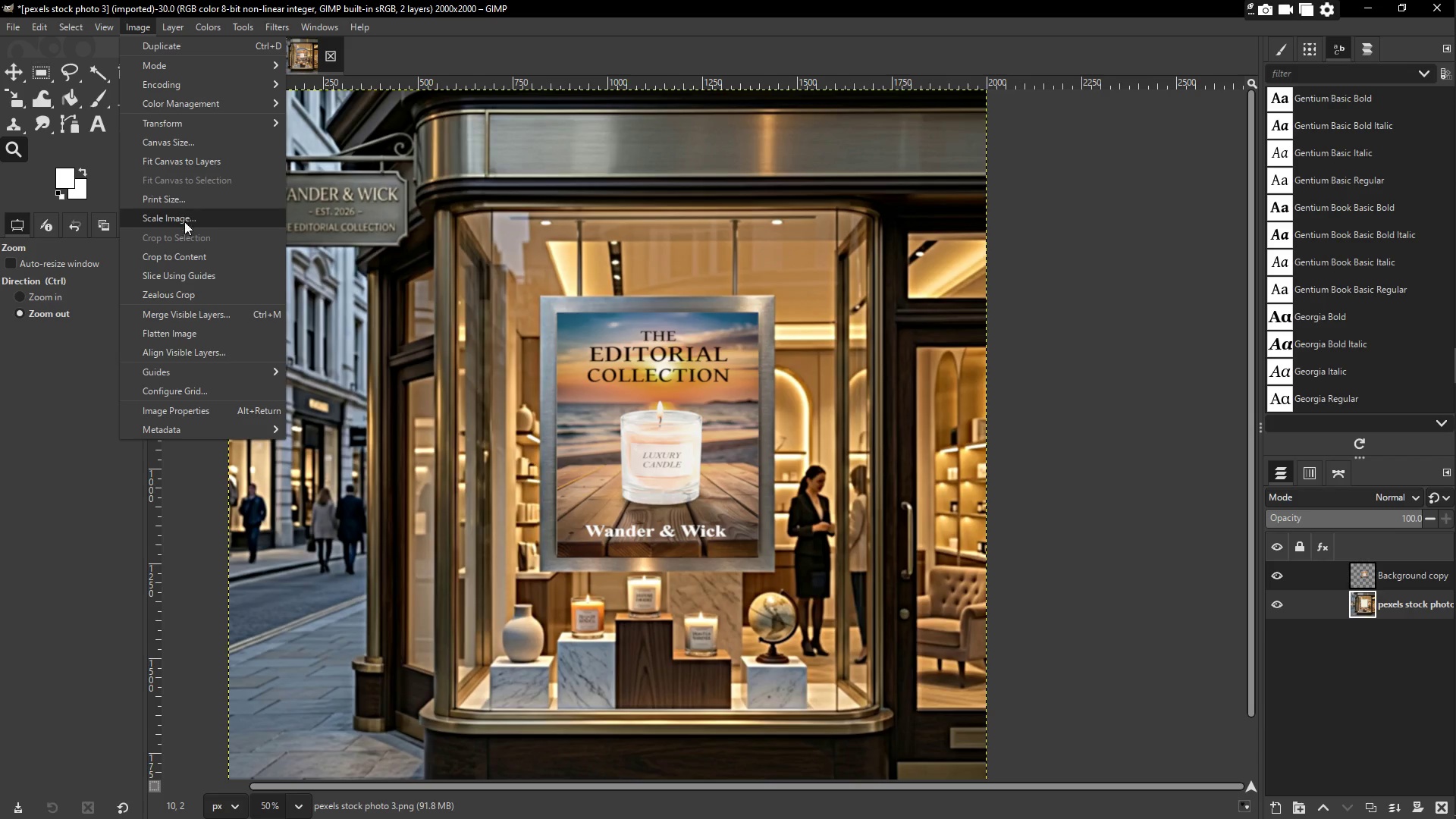 
left_click([180, 149])
 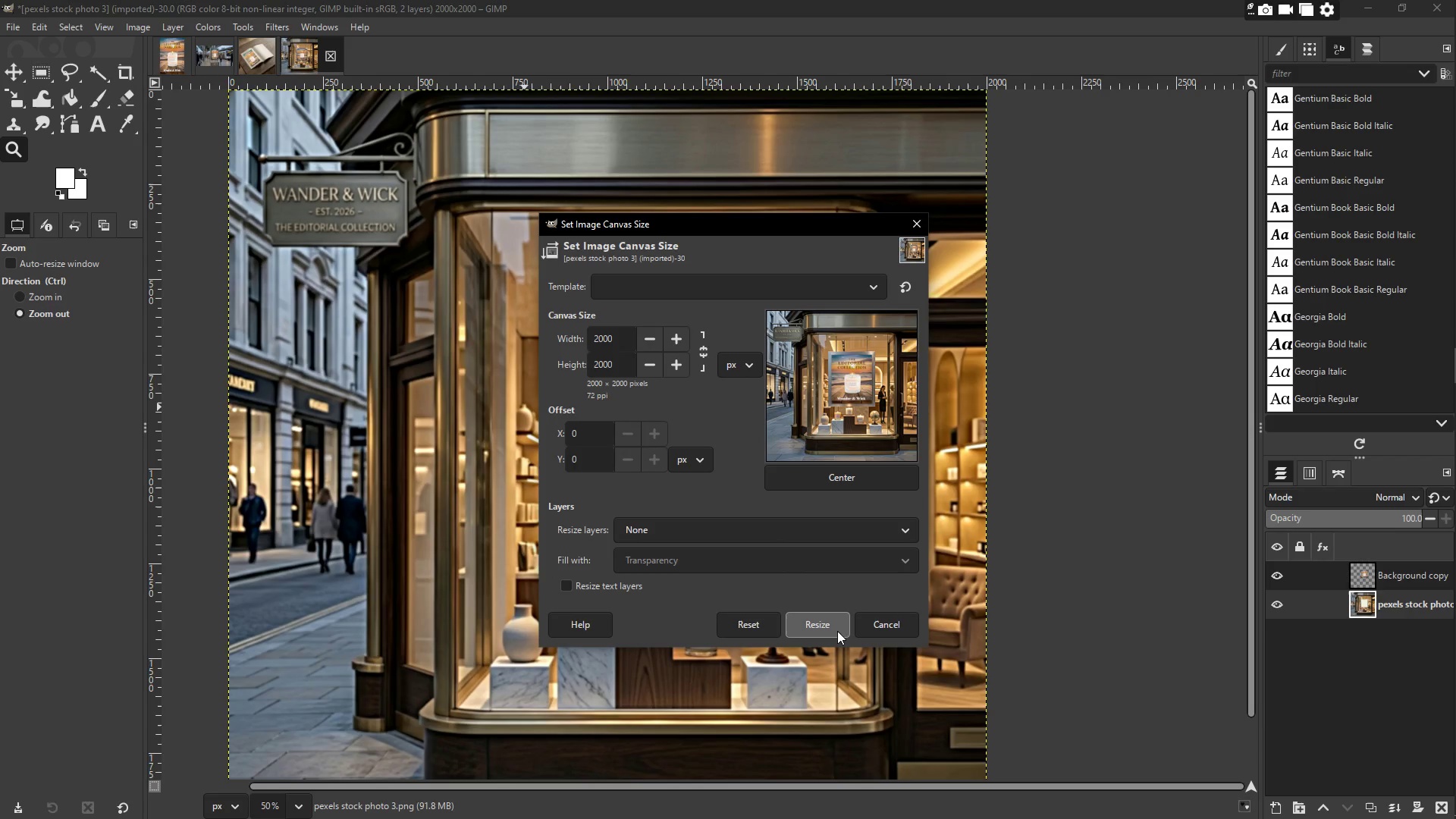 
wait(5.97)
 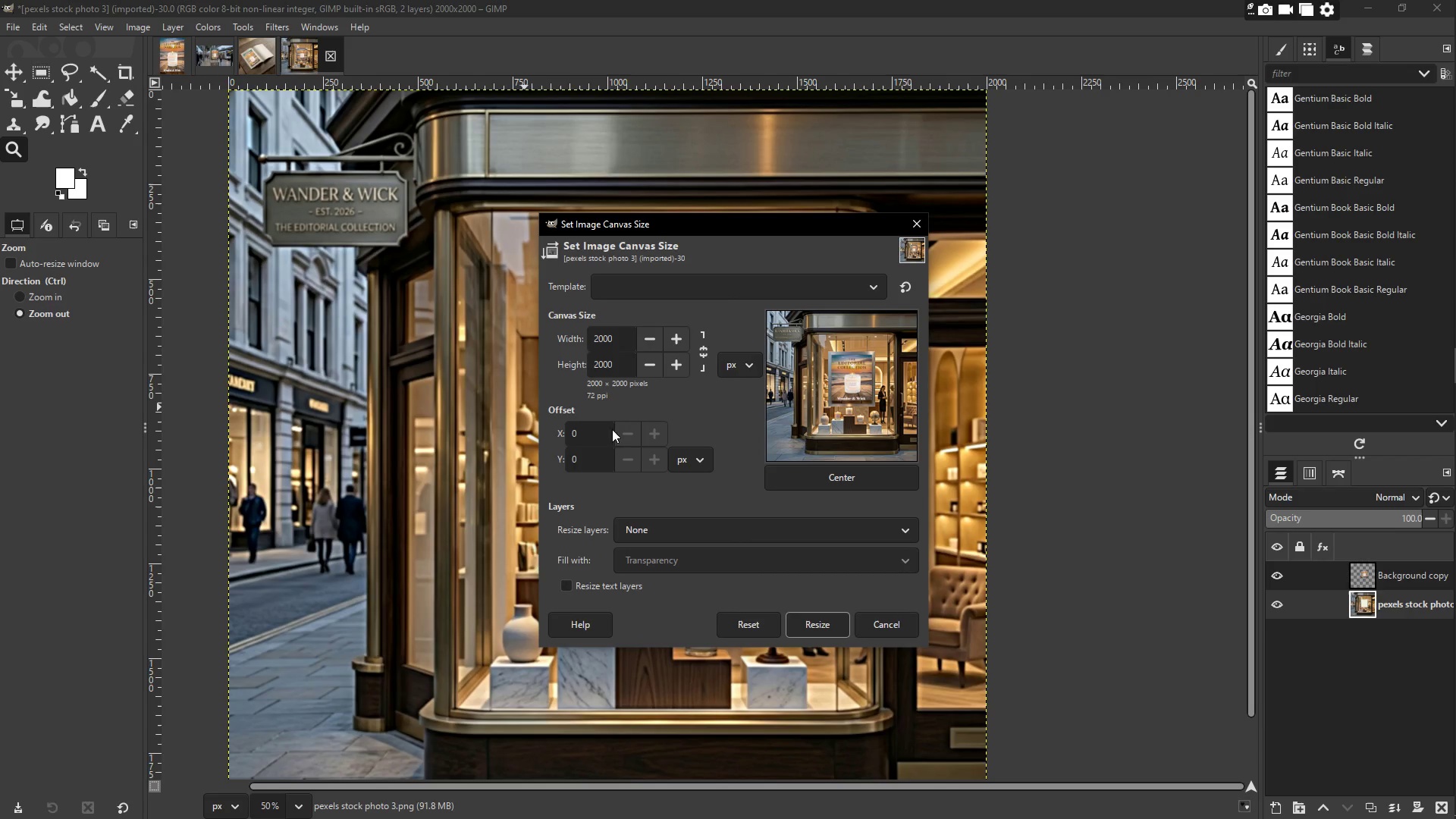 
left_click([3, 25])
 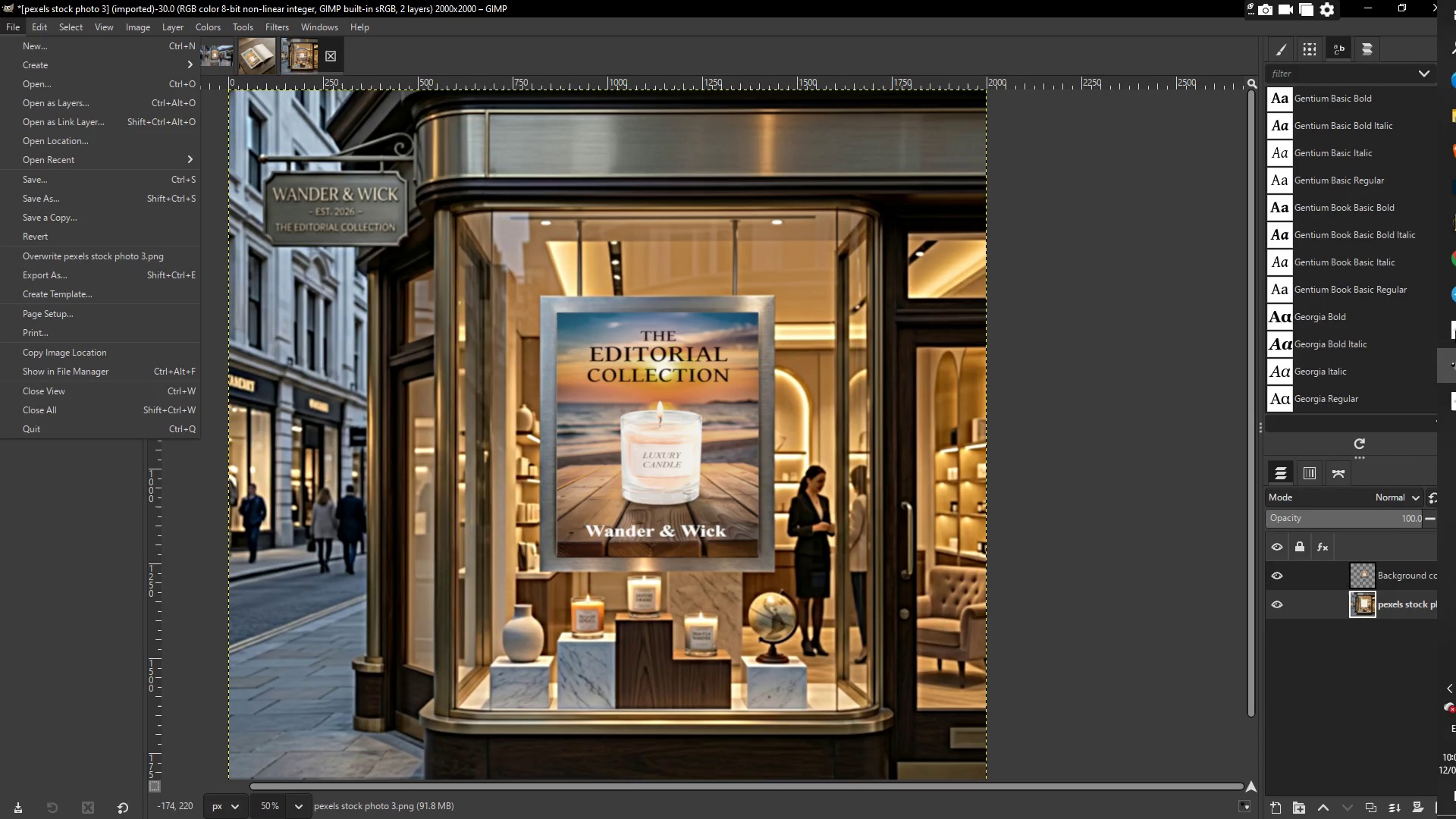 
left_click([1439, 407])